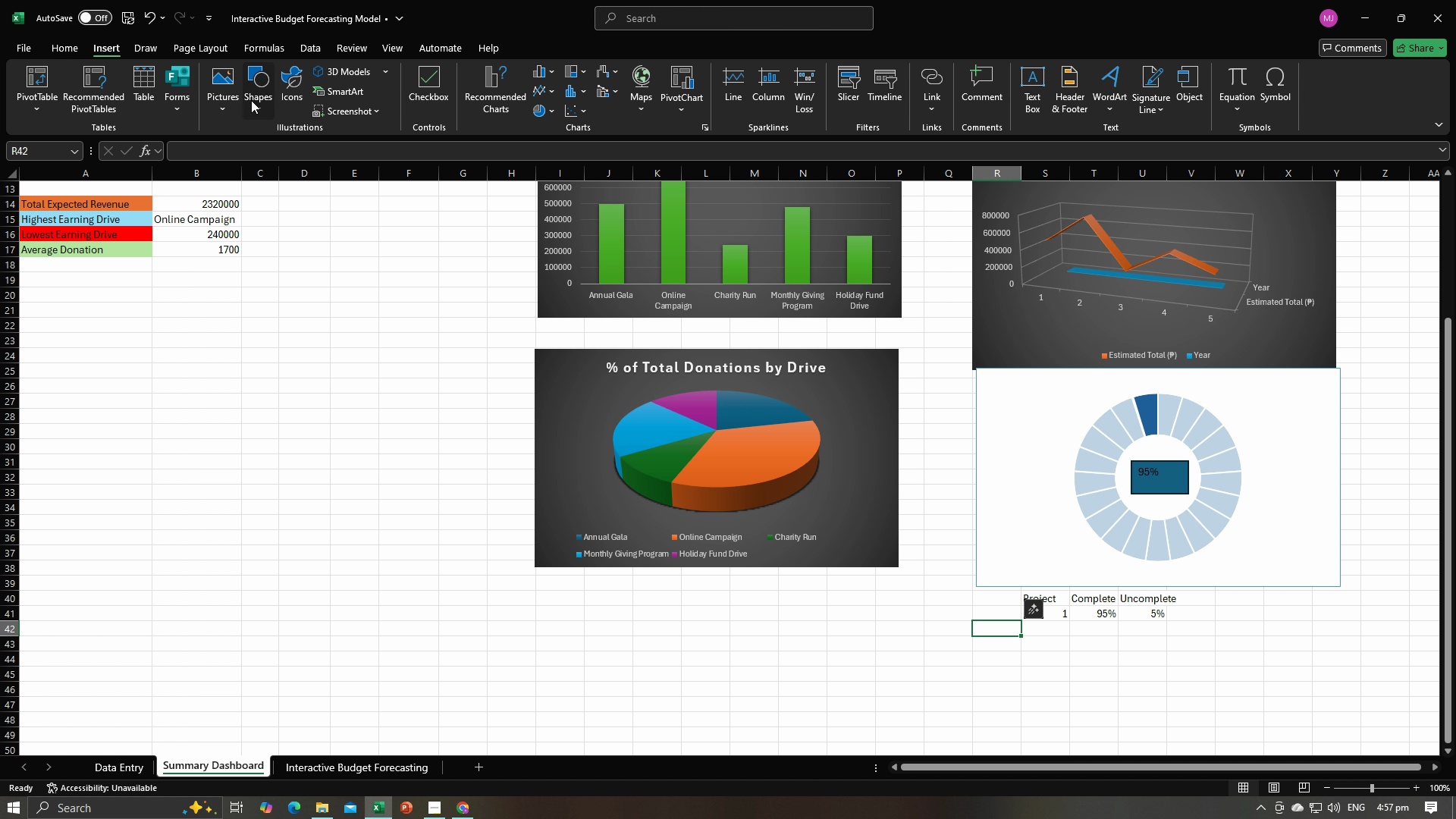 
left_click([251, 100])
 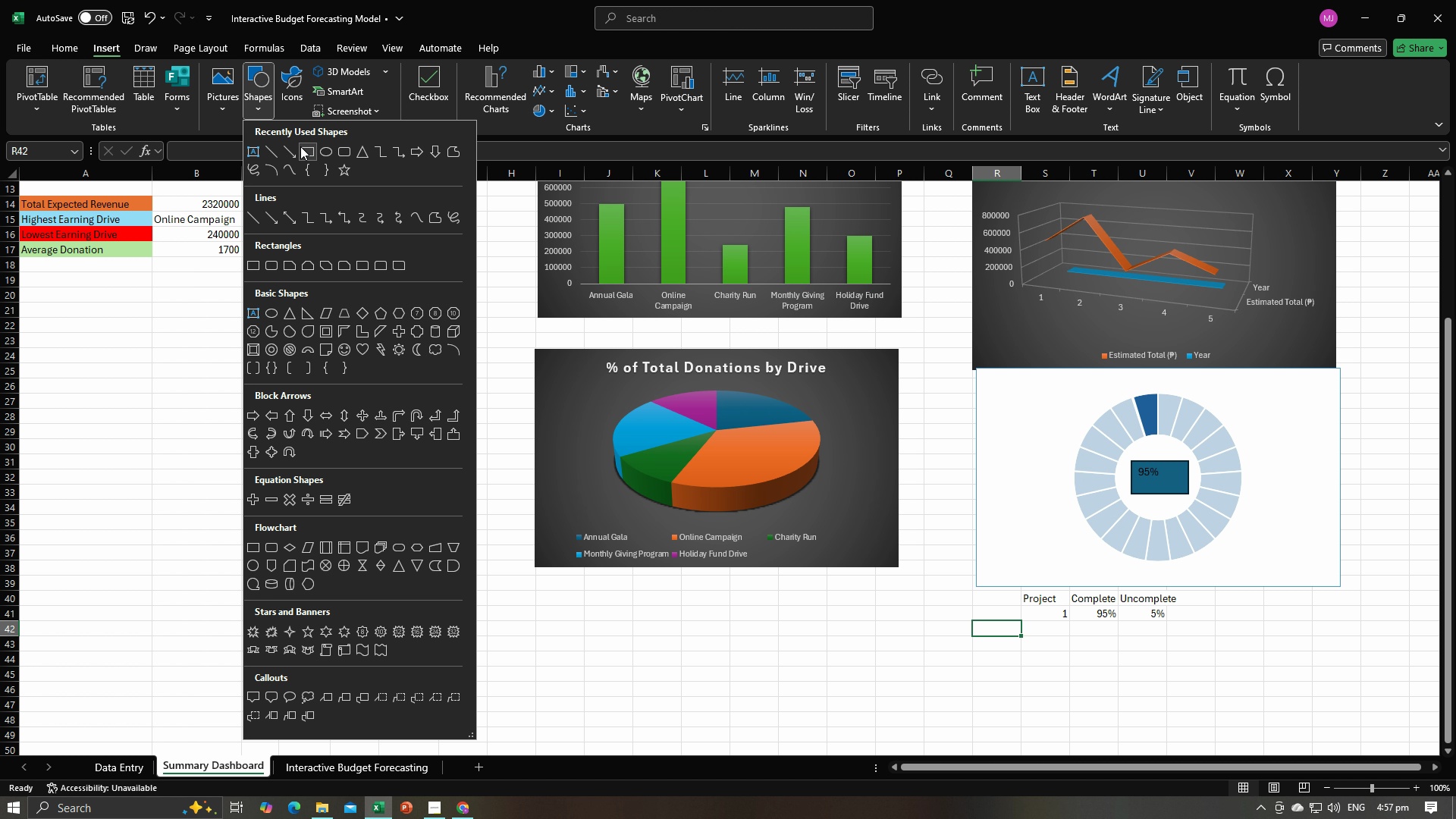 
left_click([301, 150])
 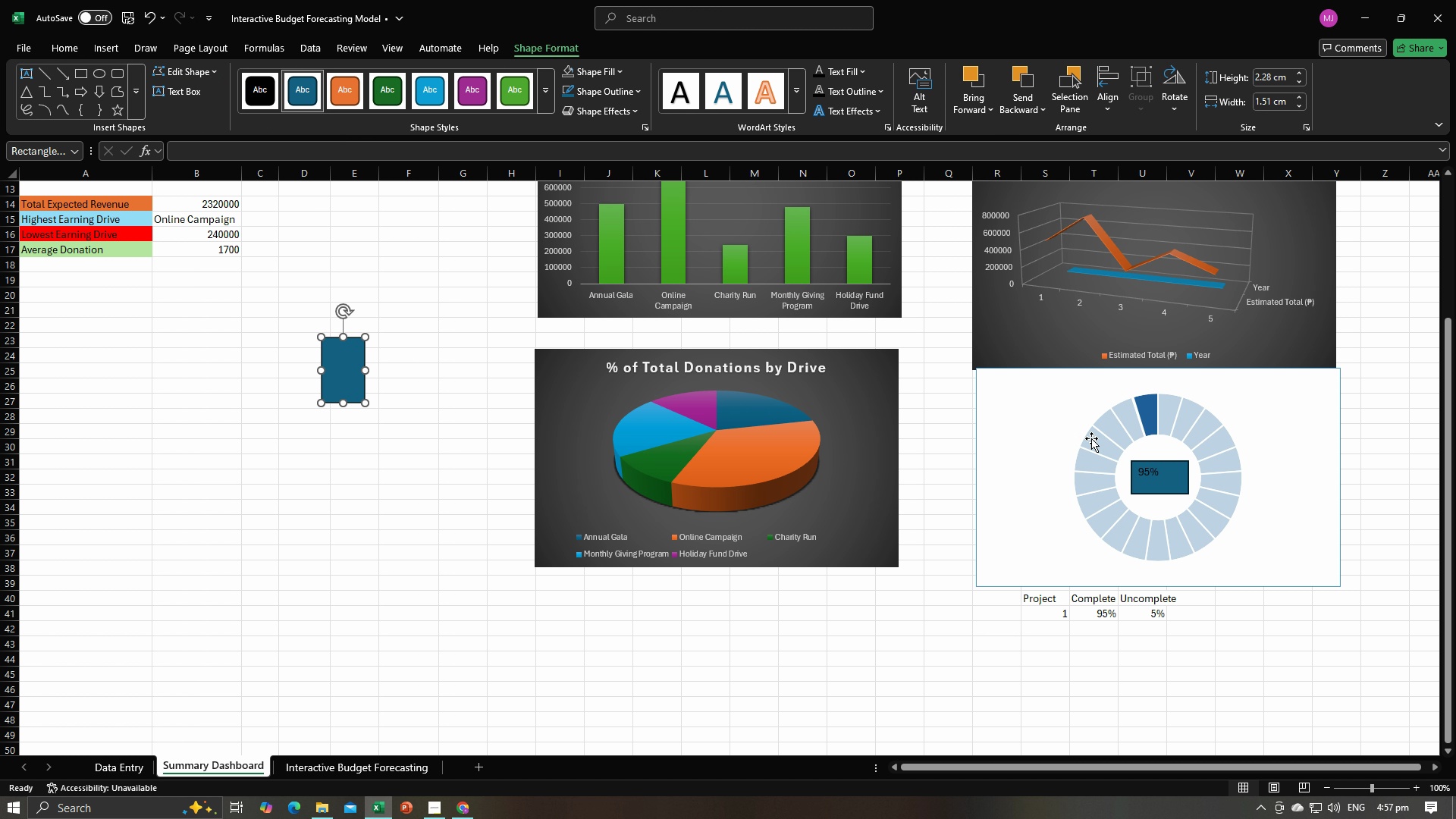 
left_click([1170, 485])
 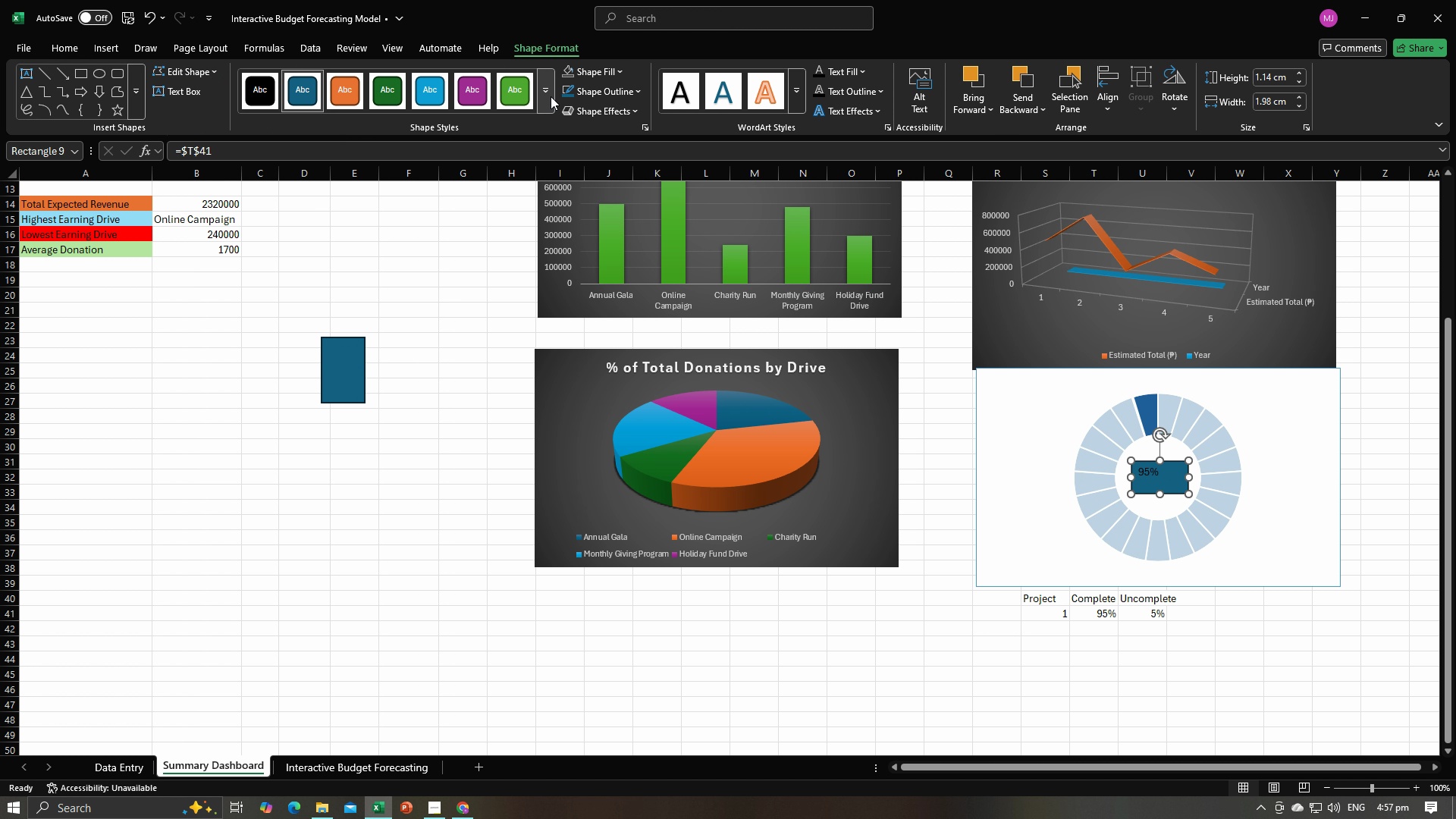 
left_click([551, 96])
 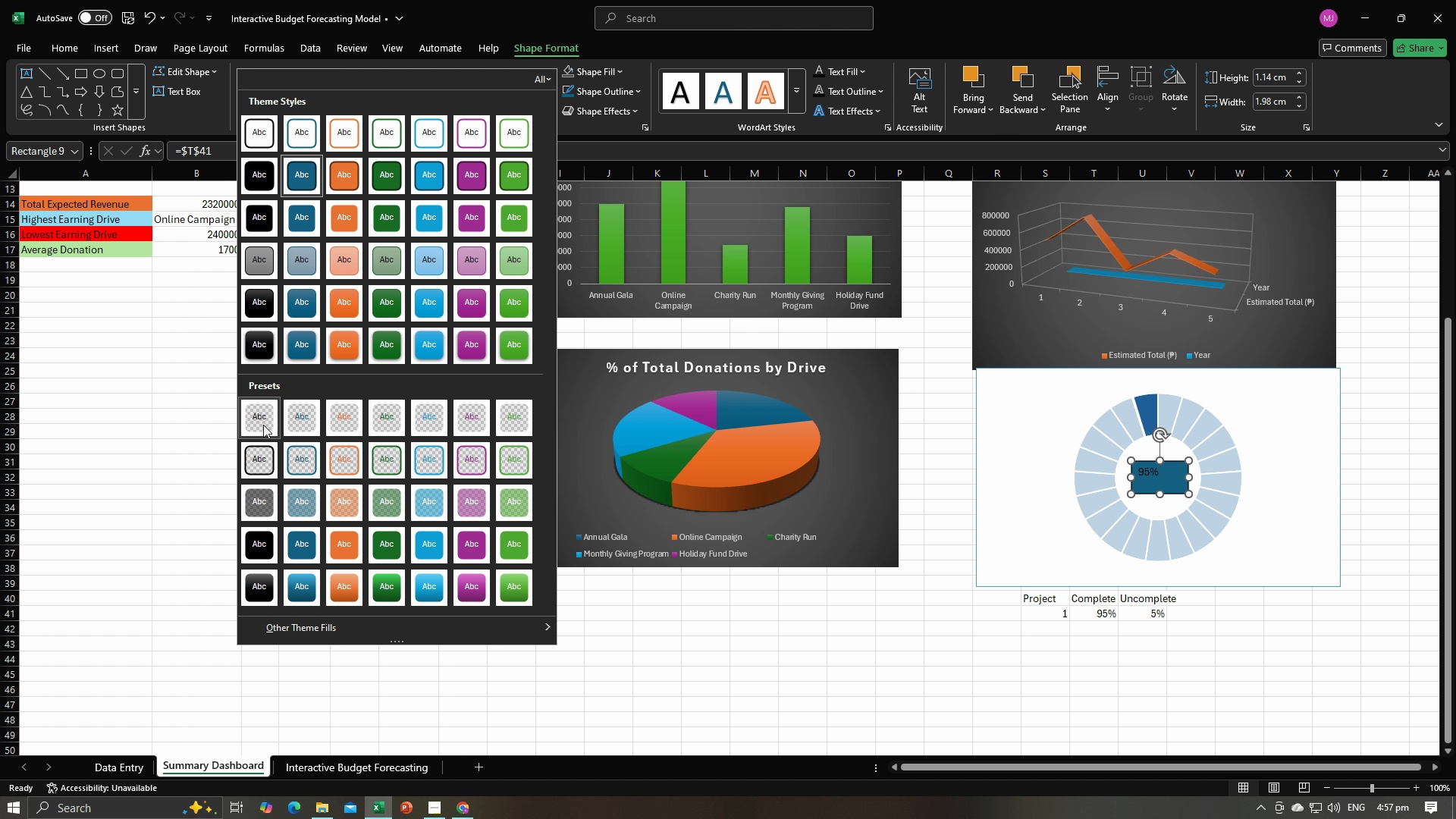 
left_click([263, 425])
 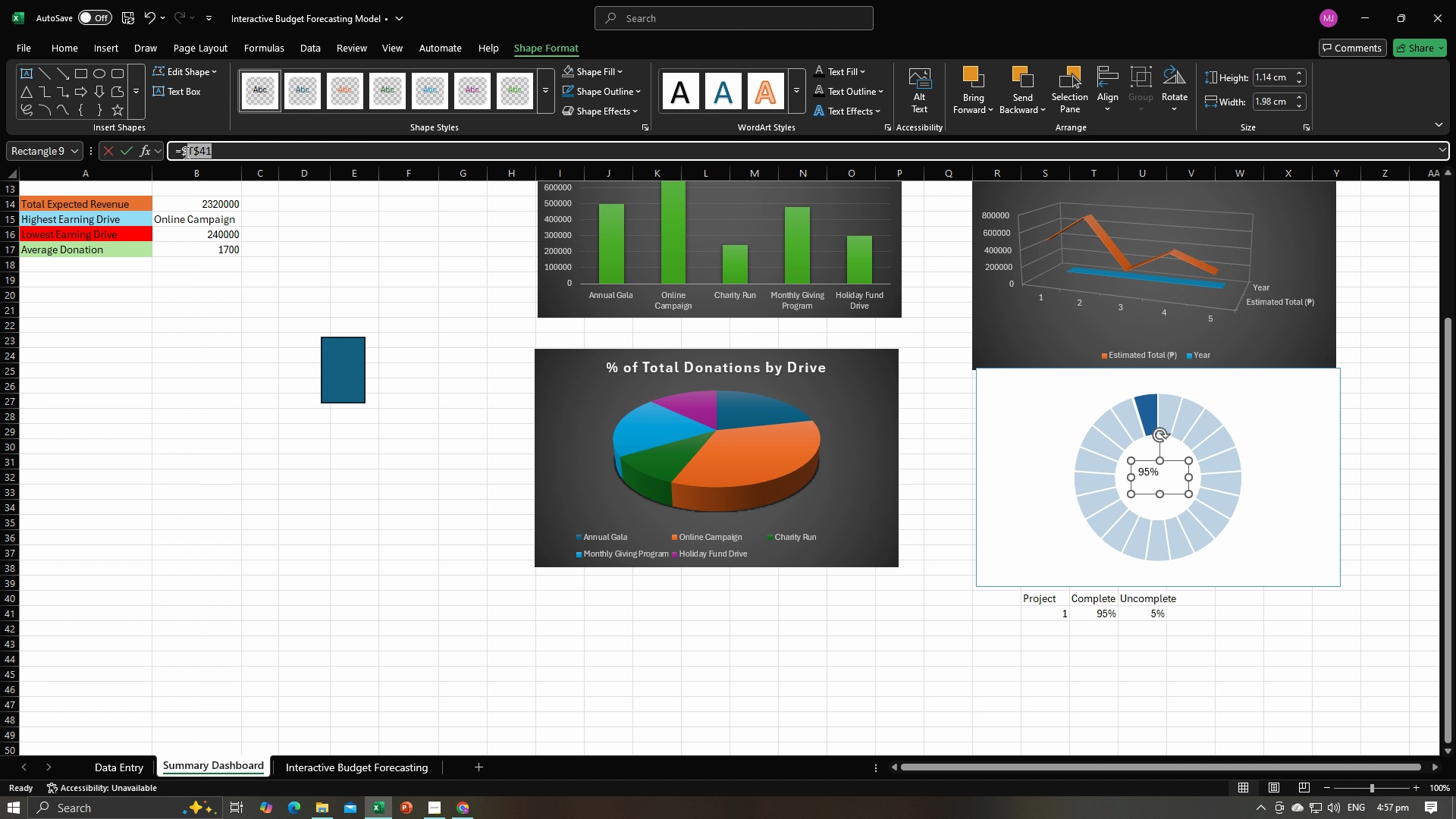 
wait(5.56)
 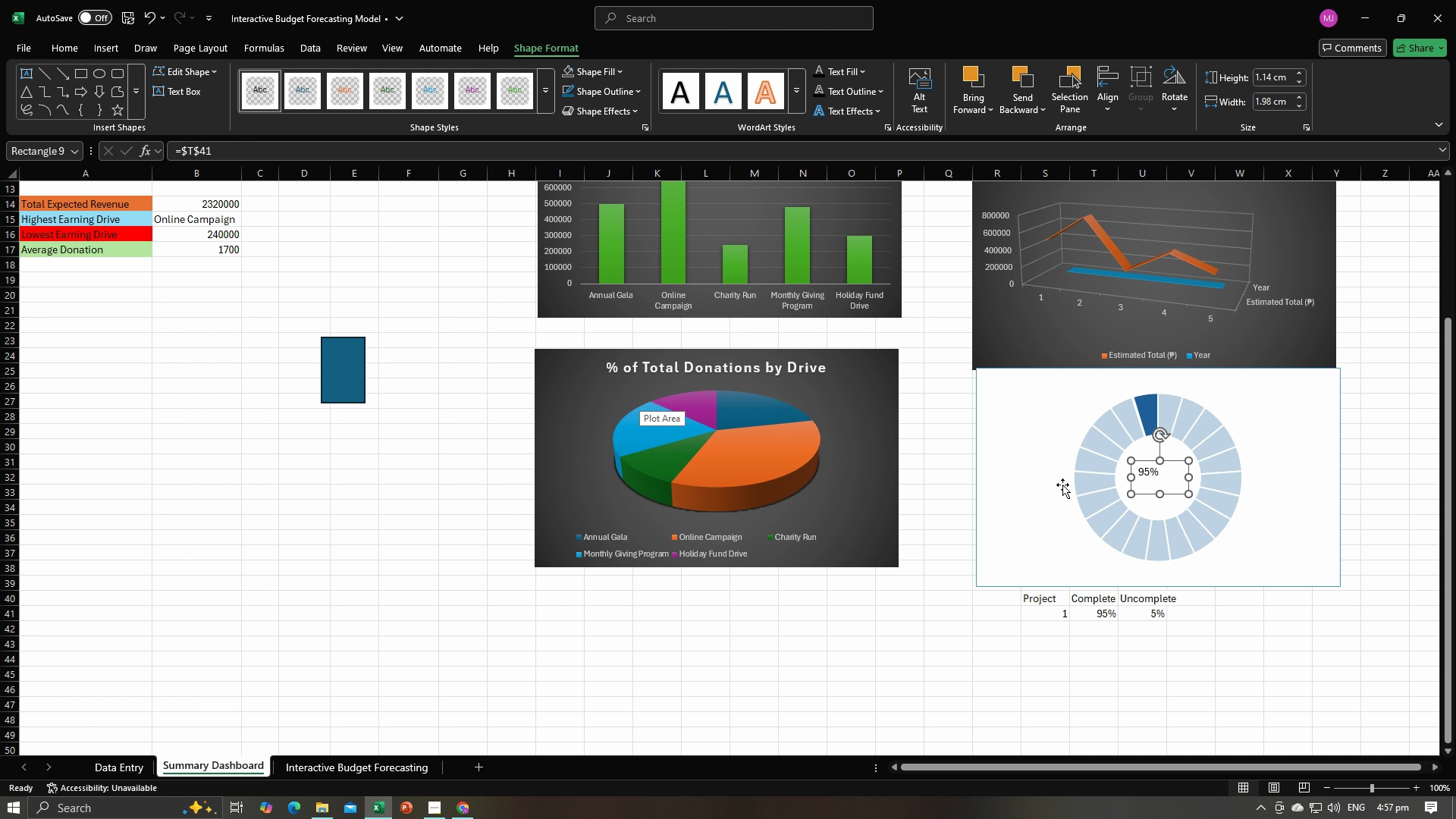 
left_click([58, 42])
 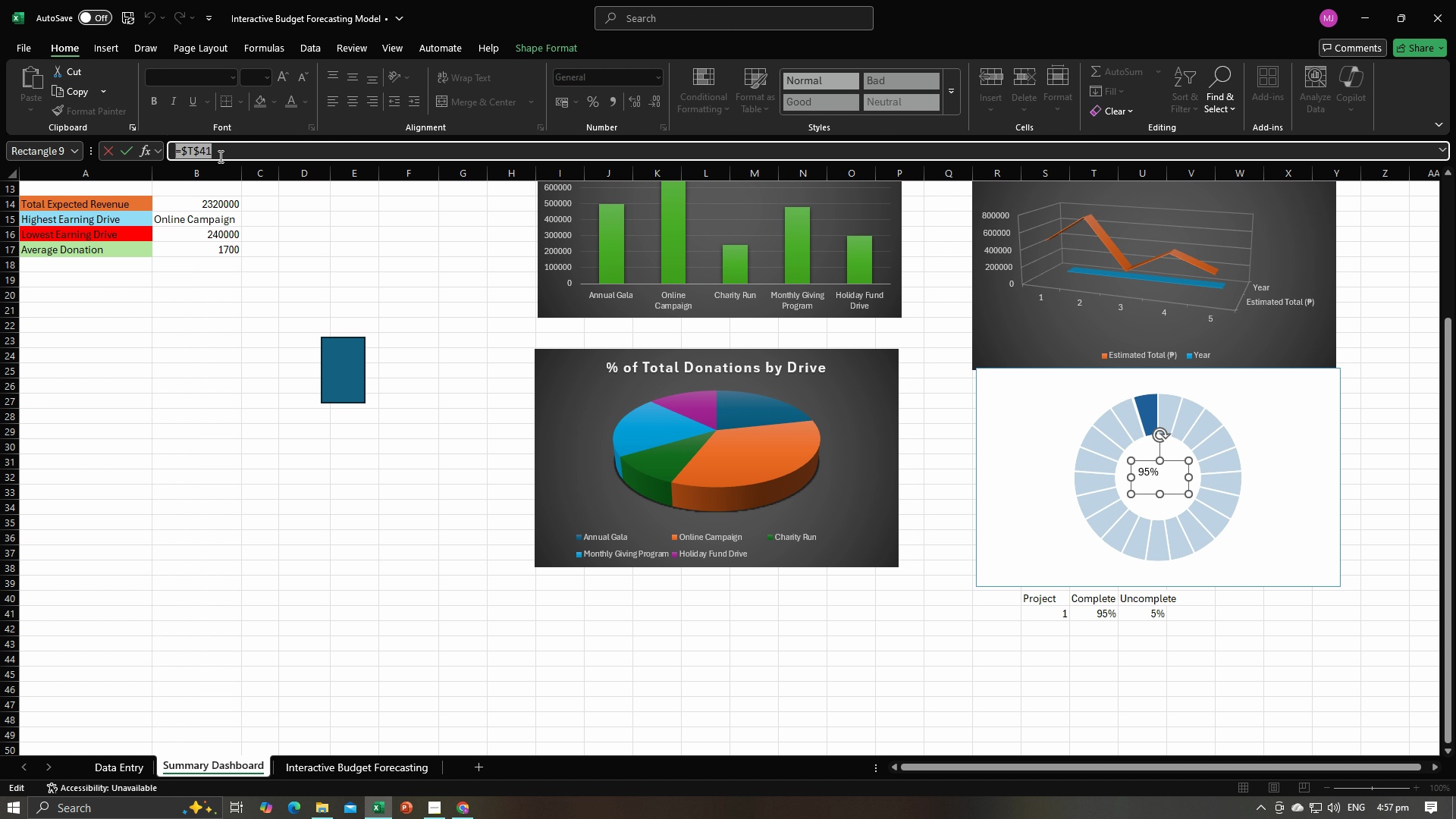 
left_click([394, 309])
 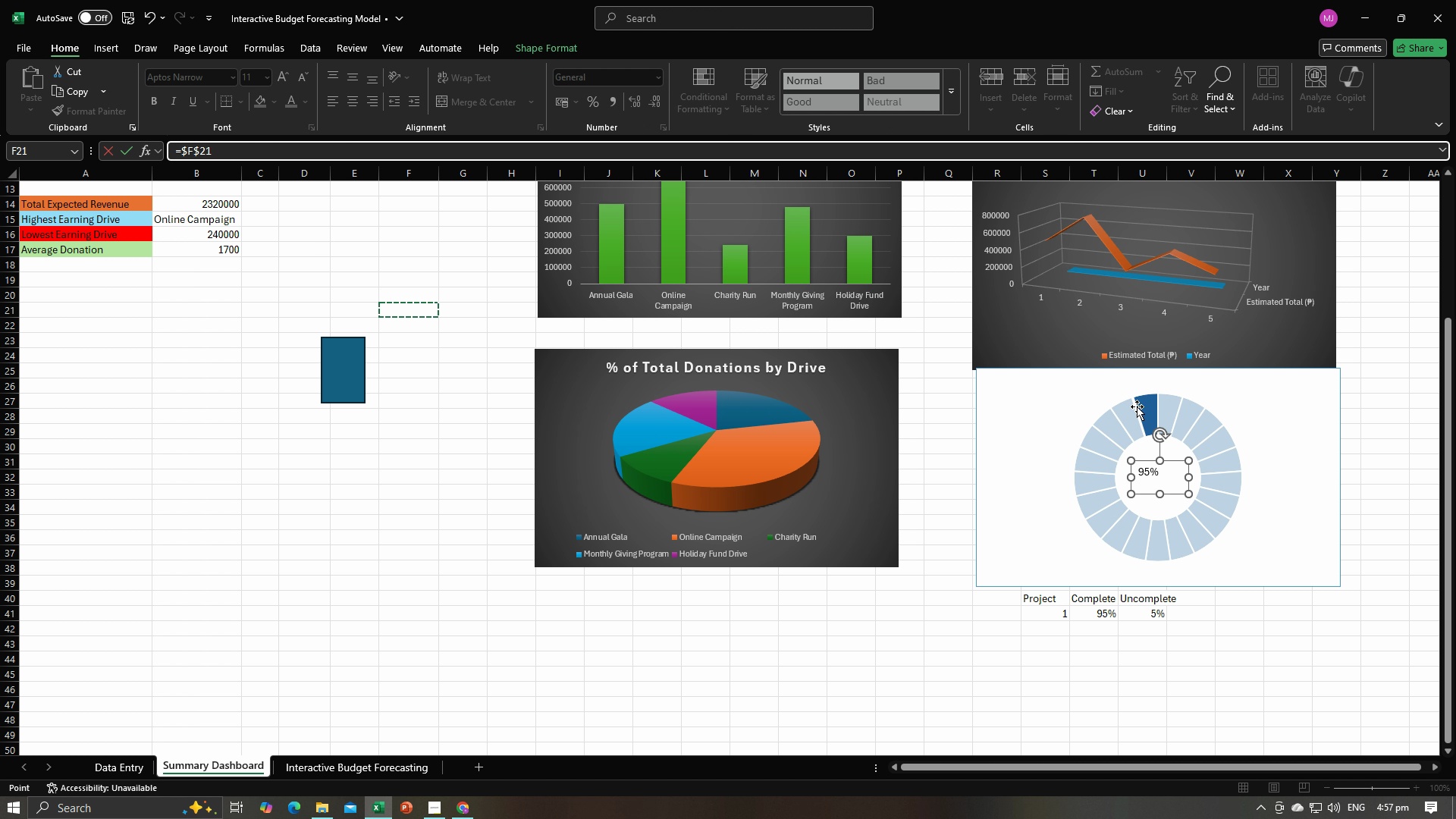 
double_click([1162, 479])
 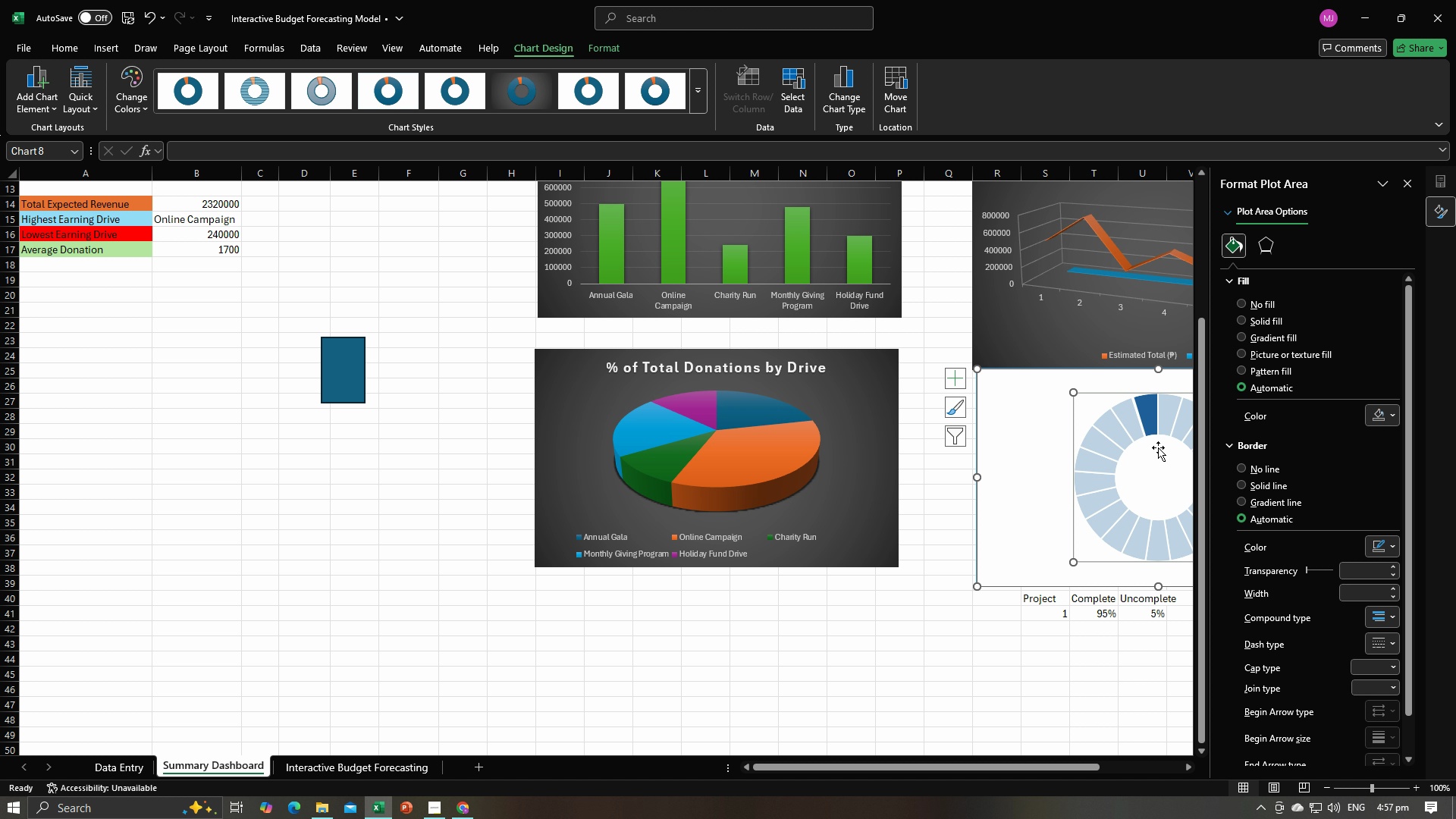 
key(Control+ControlLeft)
 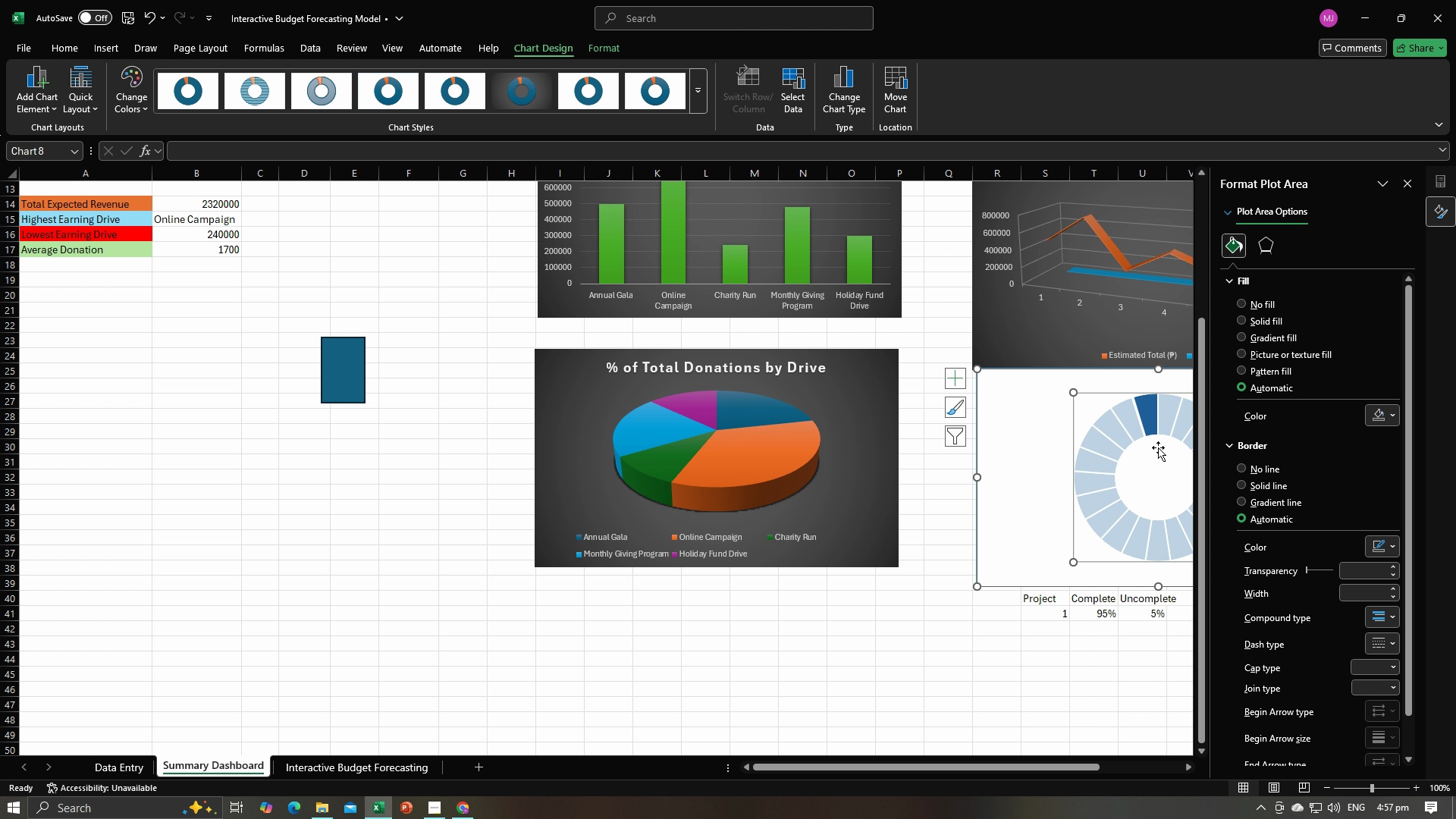 
key(Control+Z)
 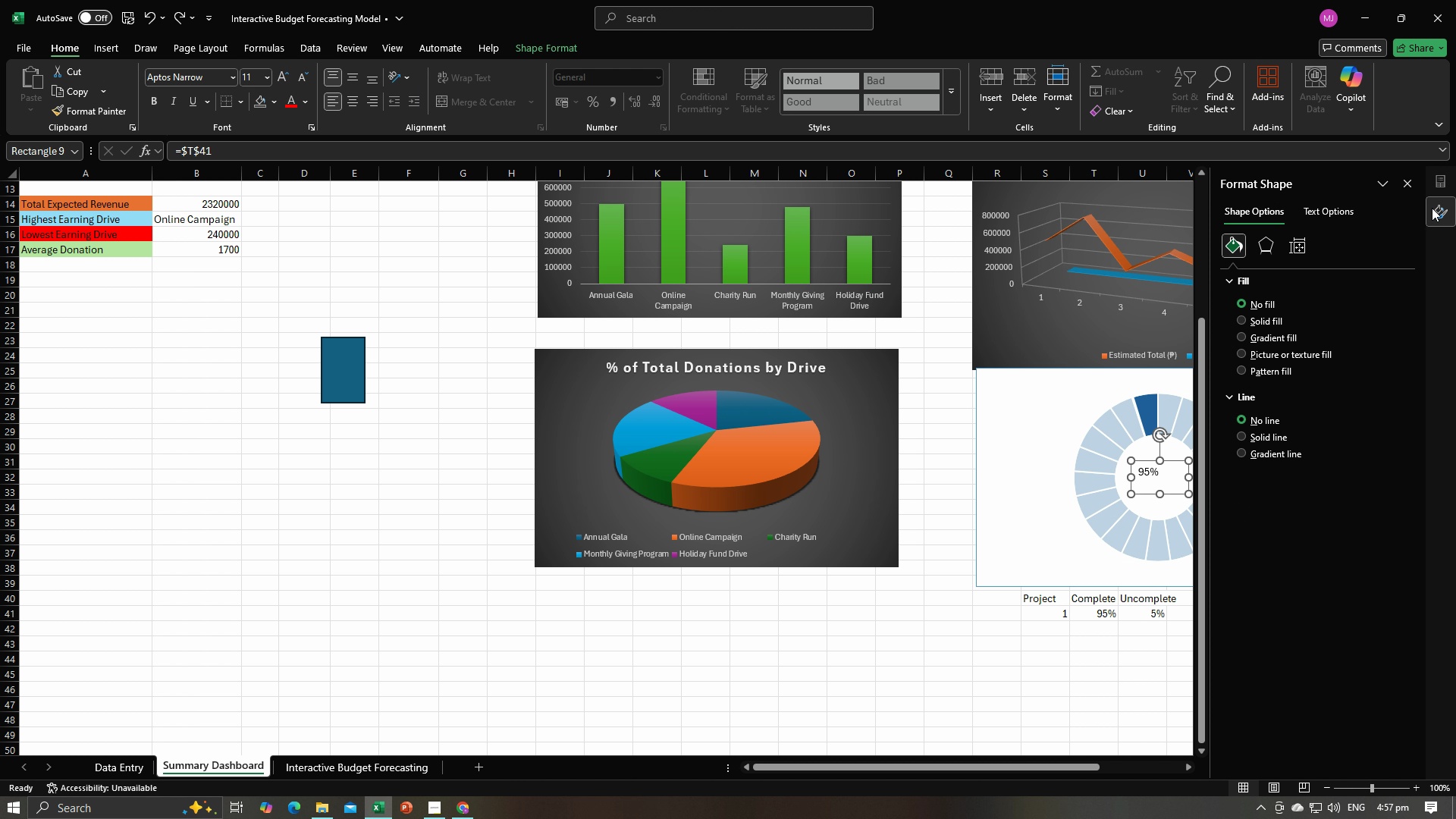 
left_click([1414, 185])
 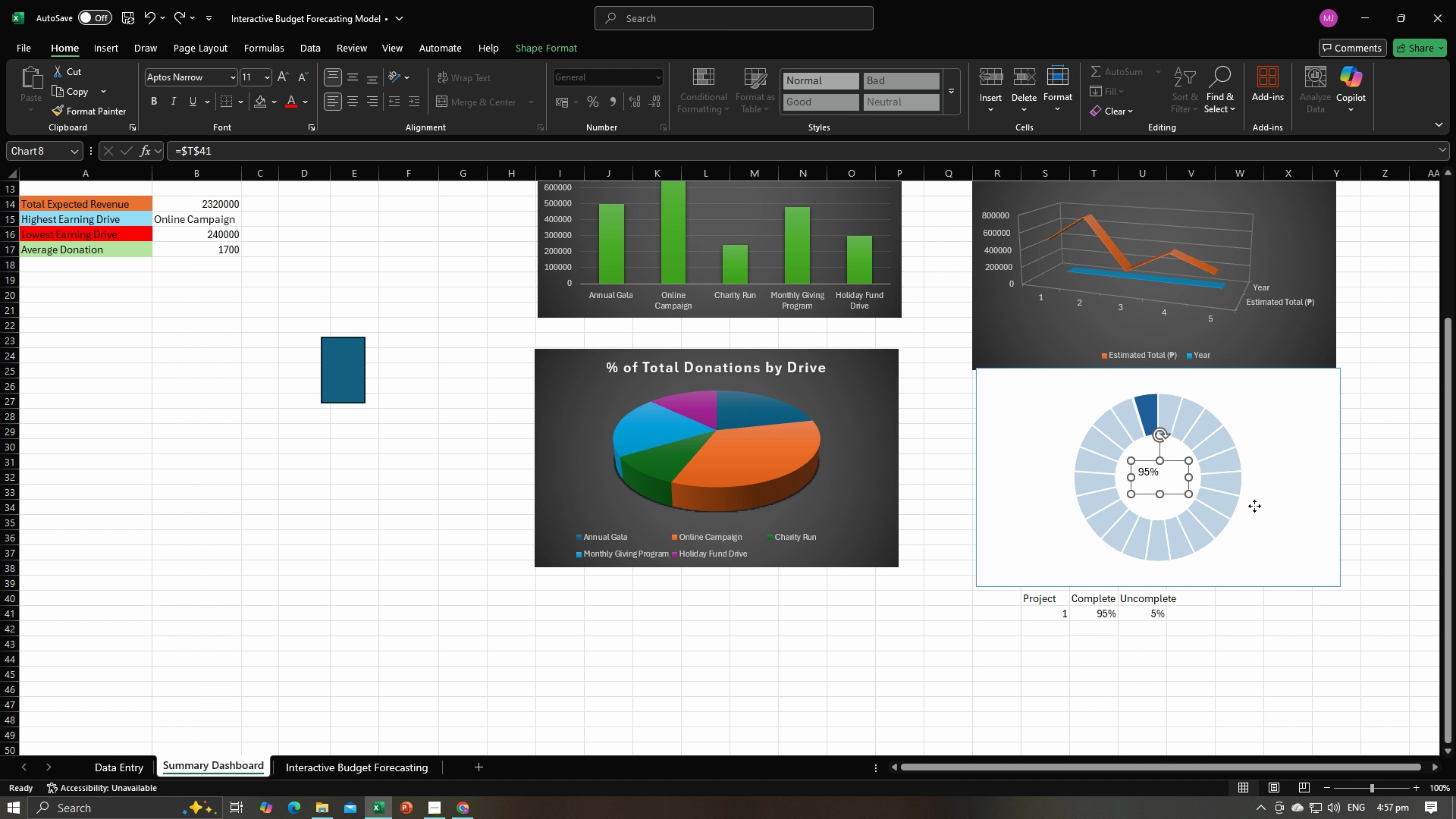 
left_click([1254, 506])
 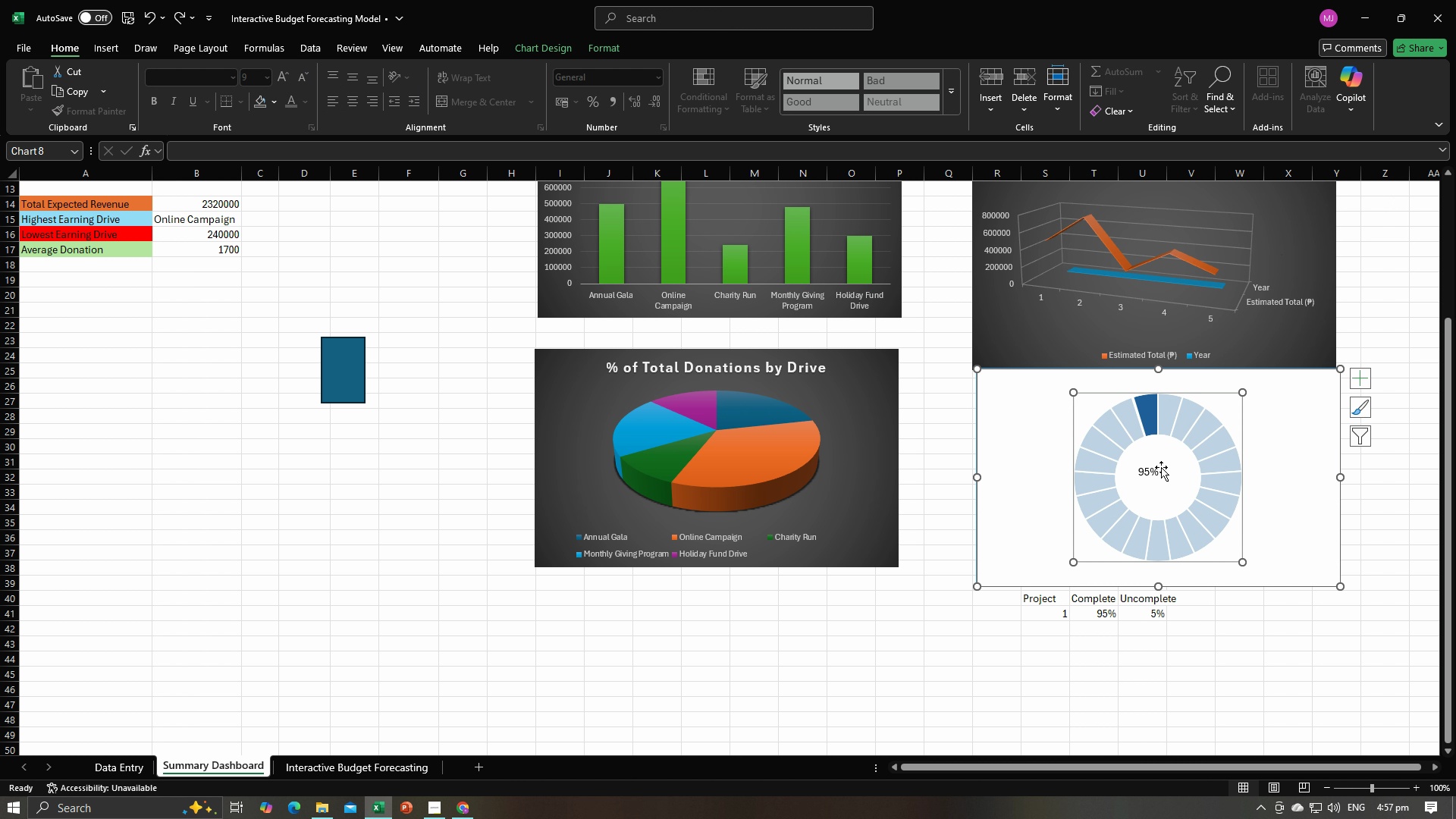 
double_click([1161, 467])
 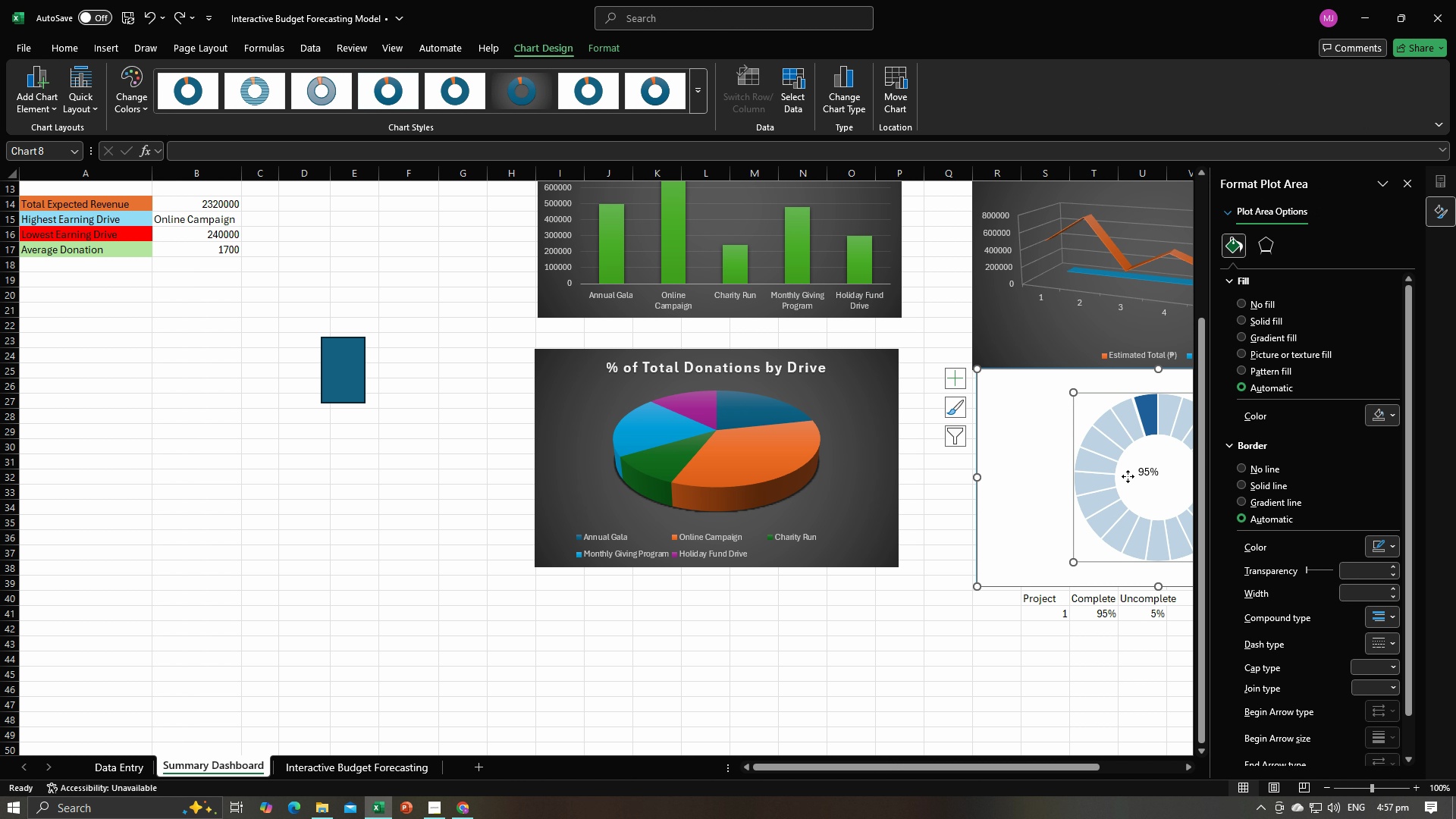 
left_click([1128, 476])
 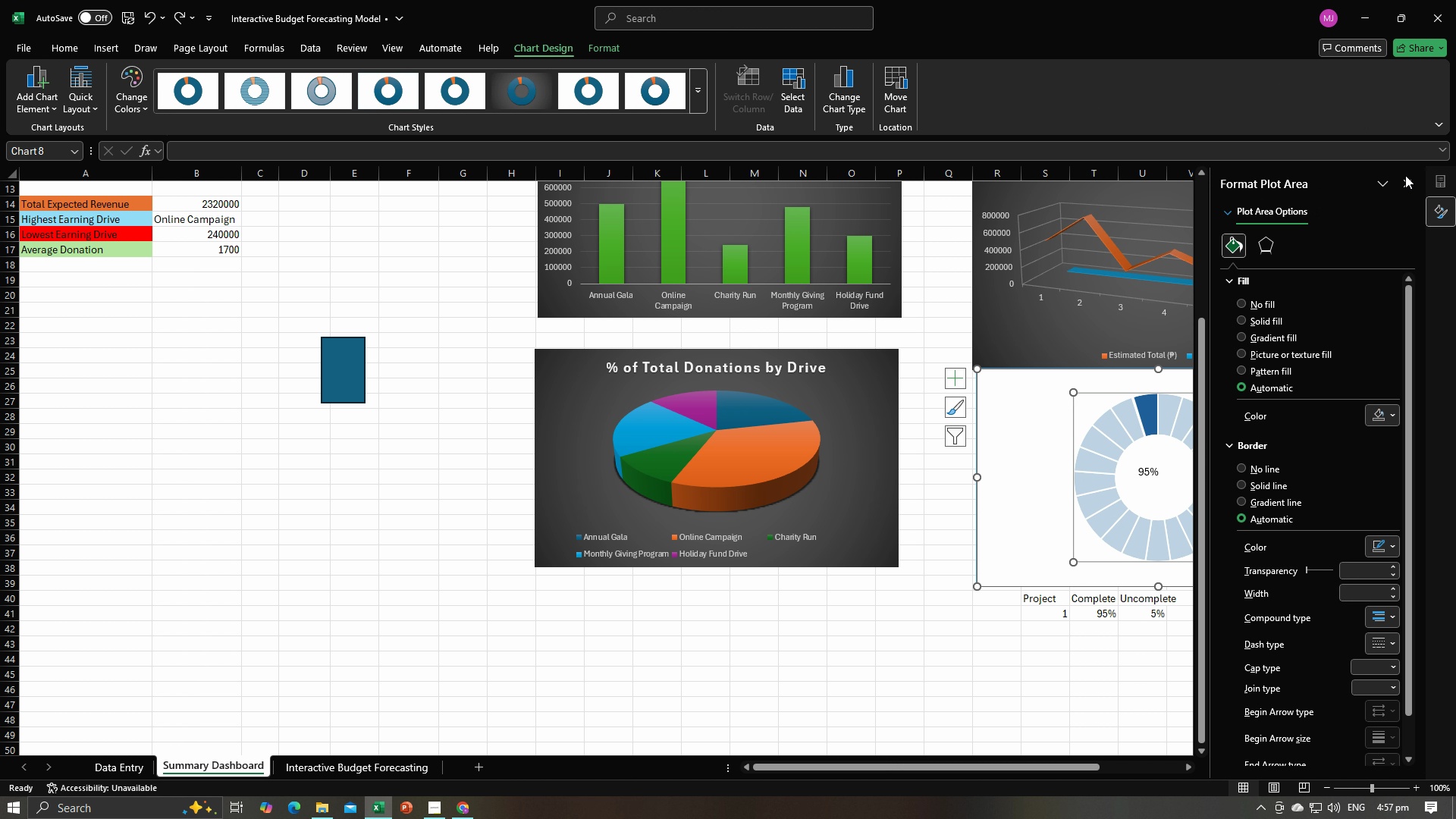 
left_click([1405, 176])
 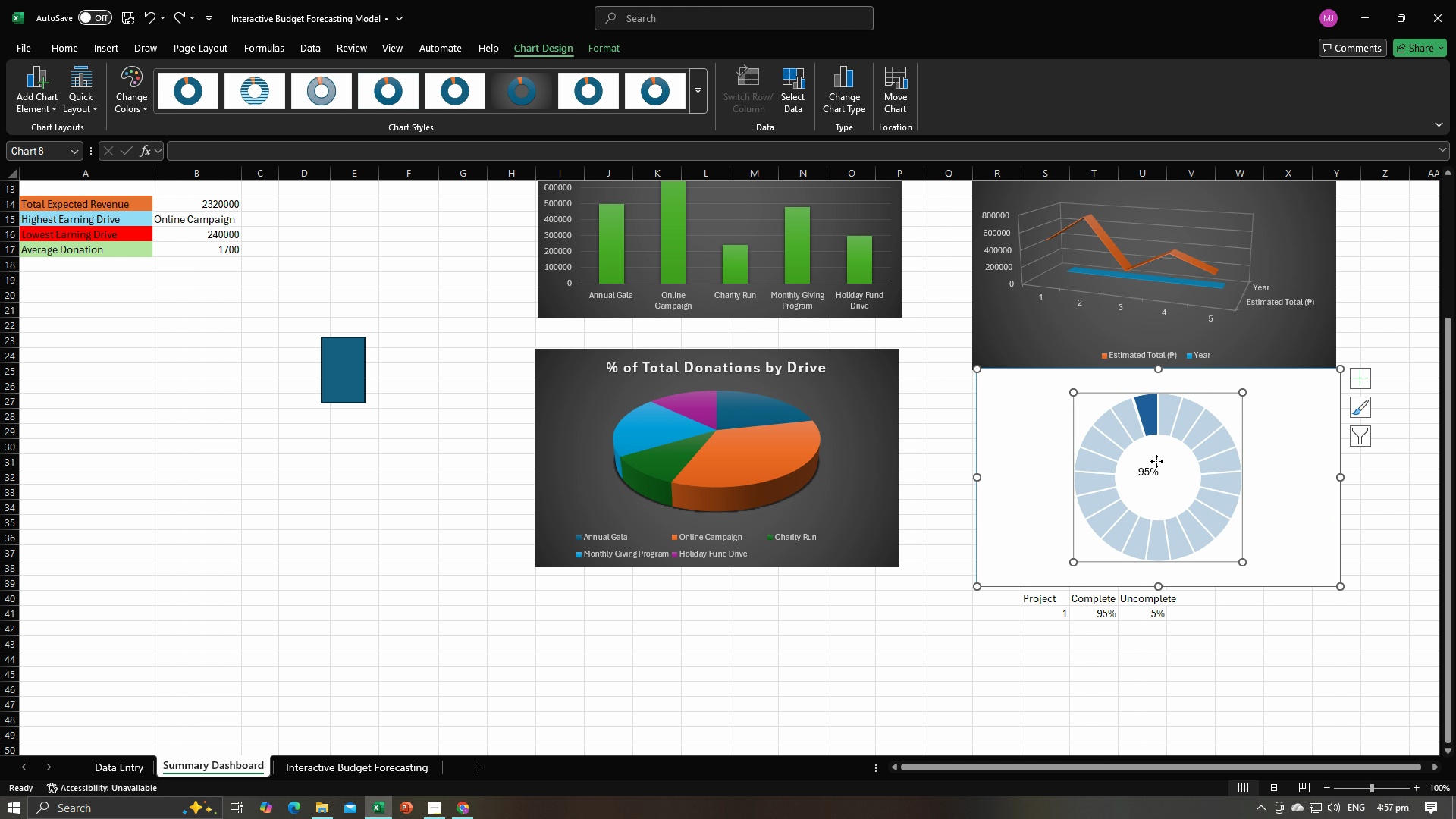 
left_click([1156, 461])
 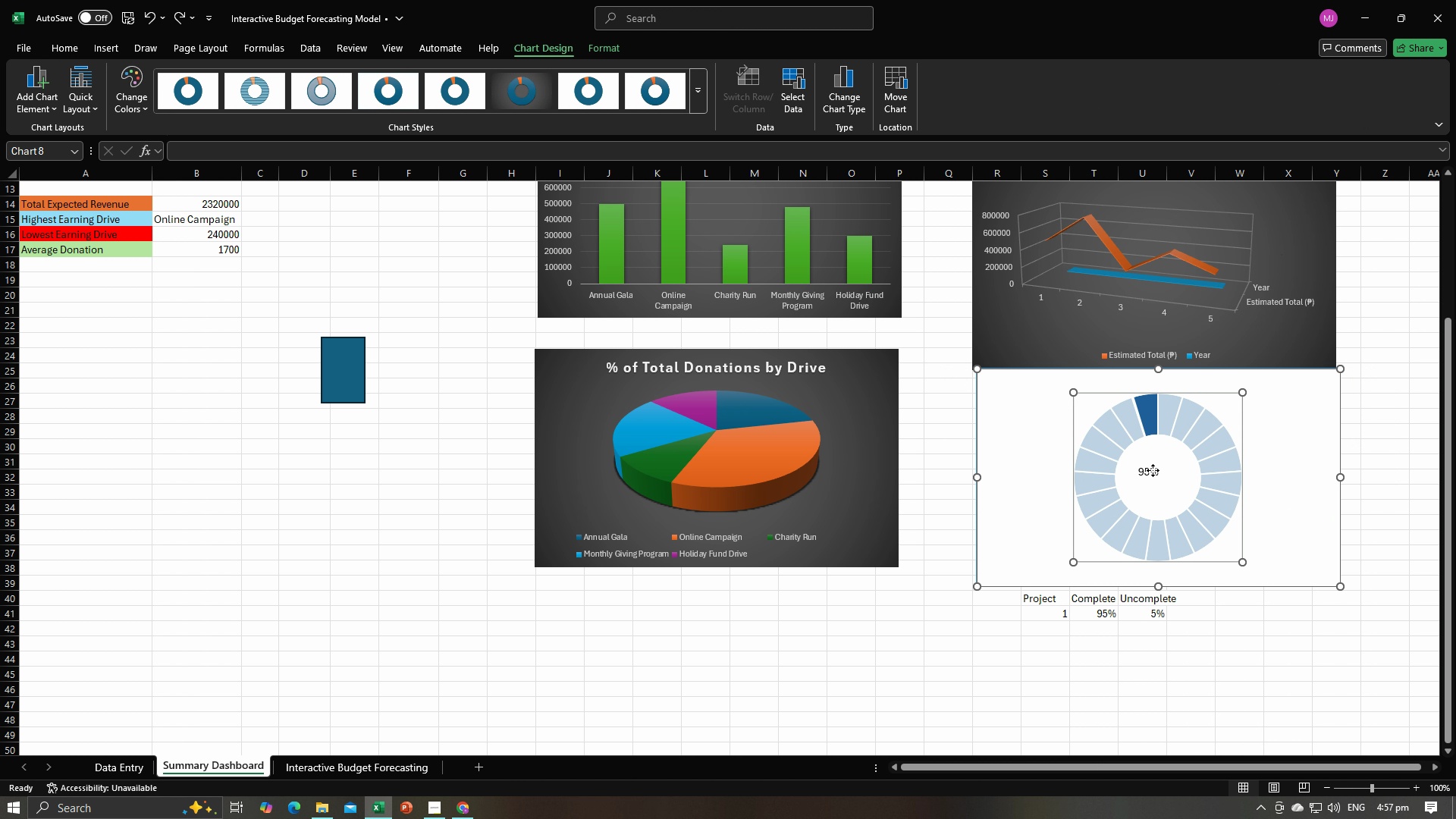 
double_click([1153, 470])
 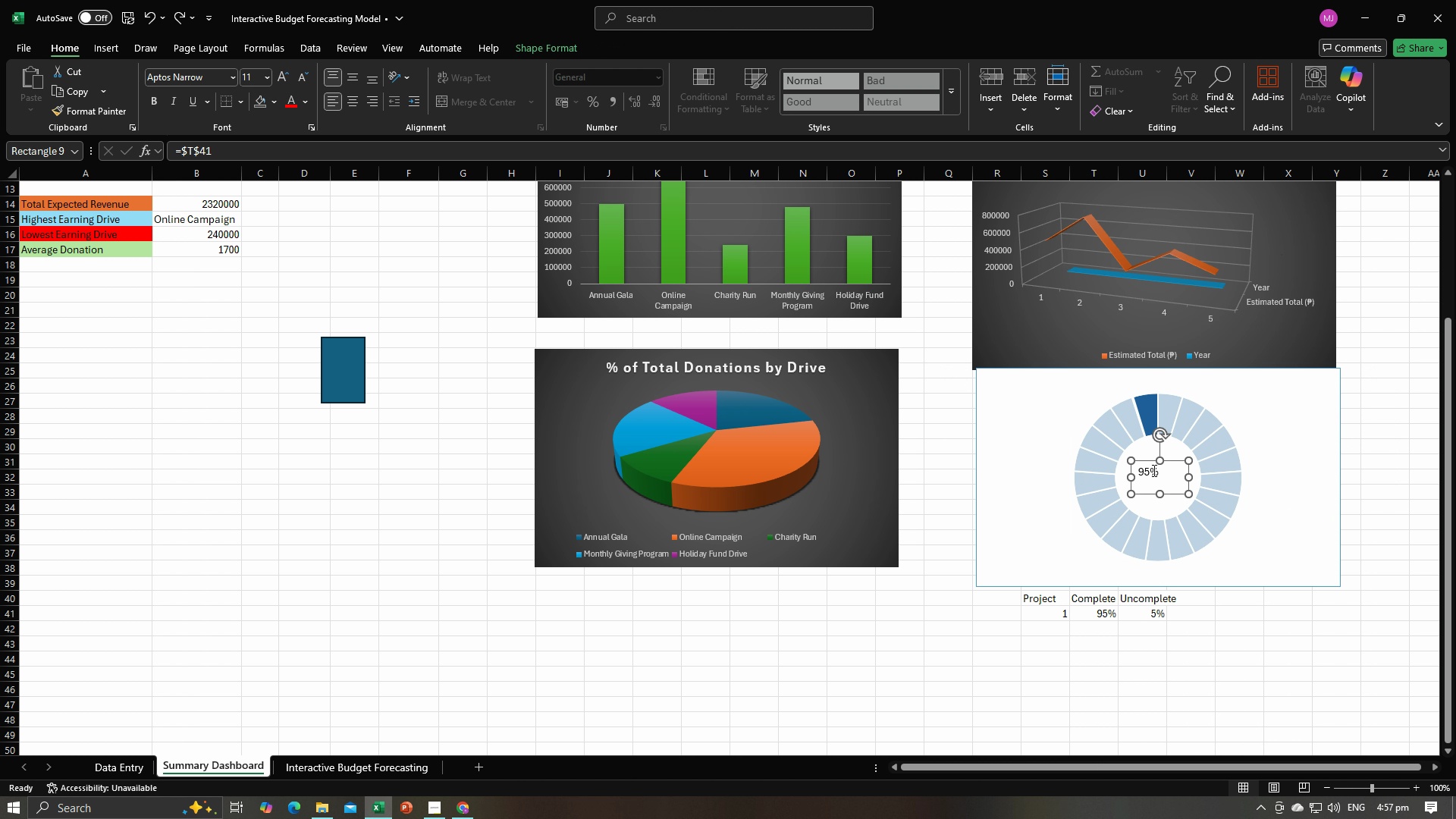 
triple_click([1153, 470])
 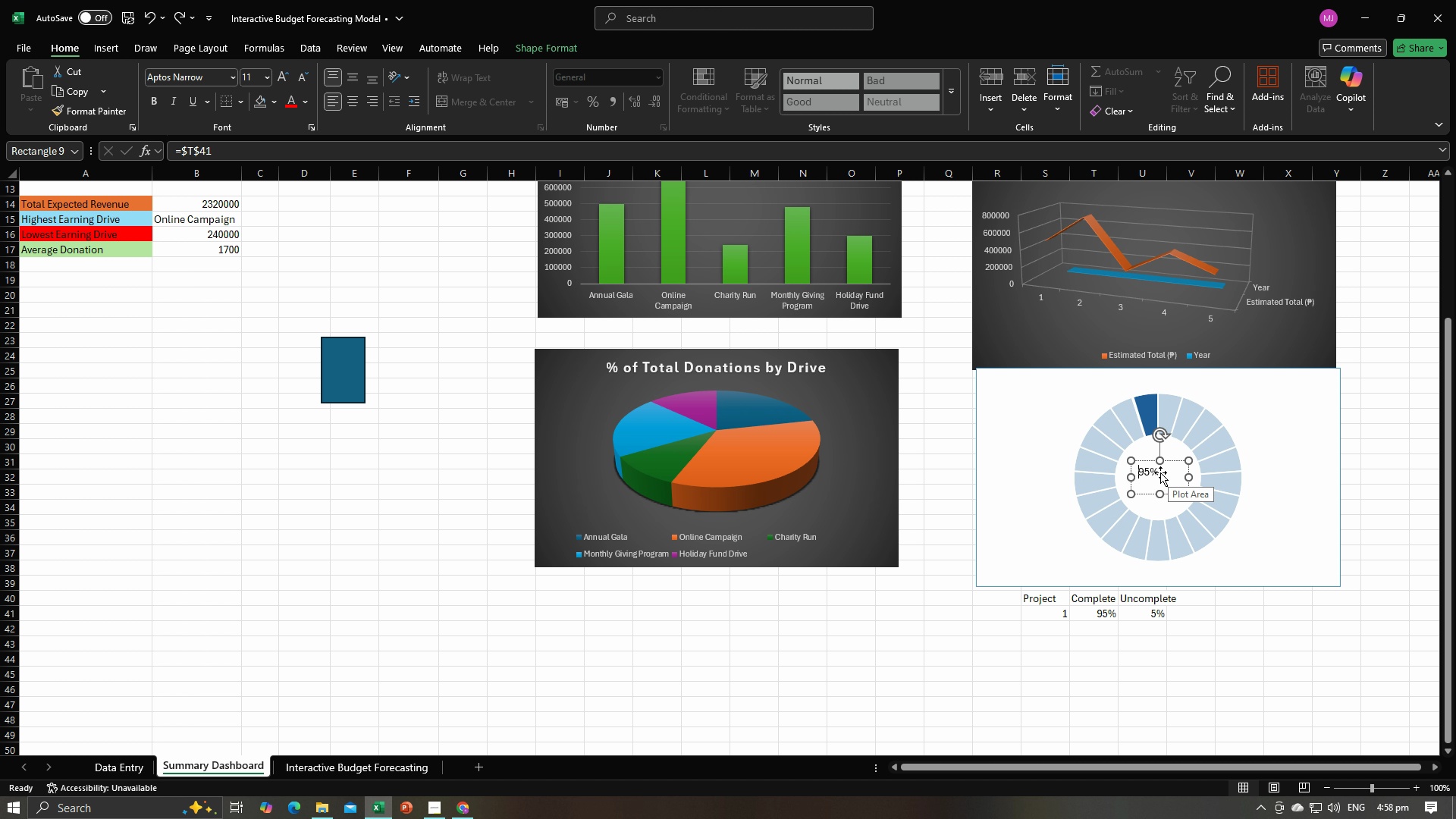 
key(Control+ControlLeft)
 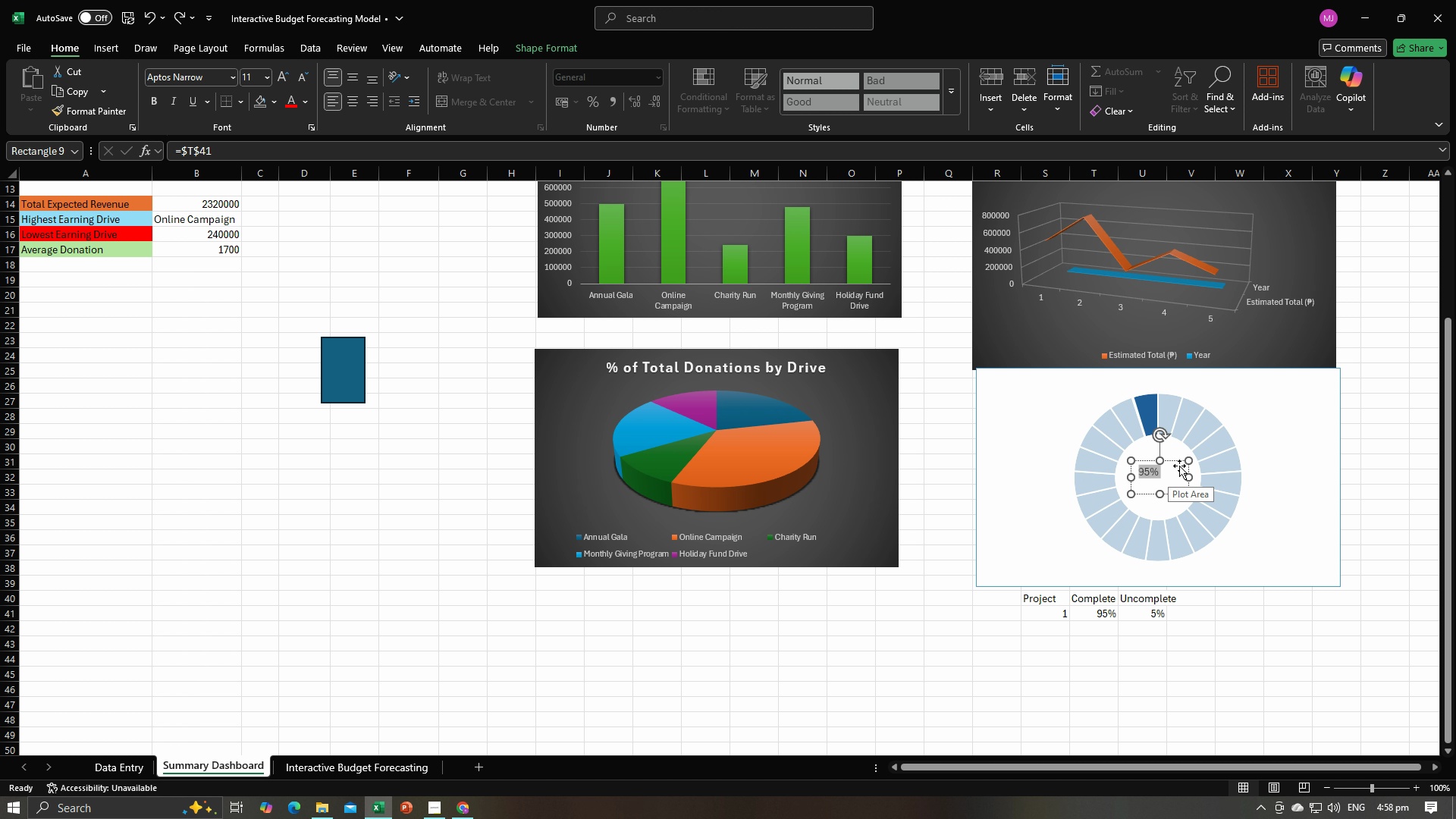 
key(Control+A)
 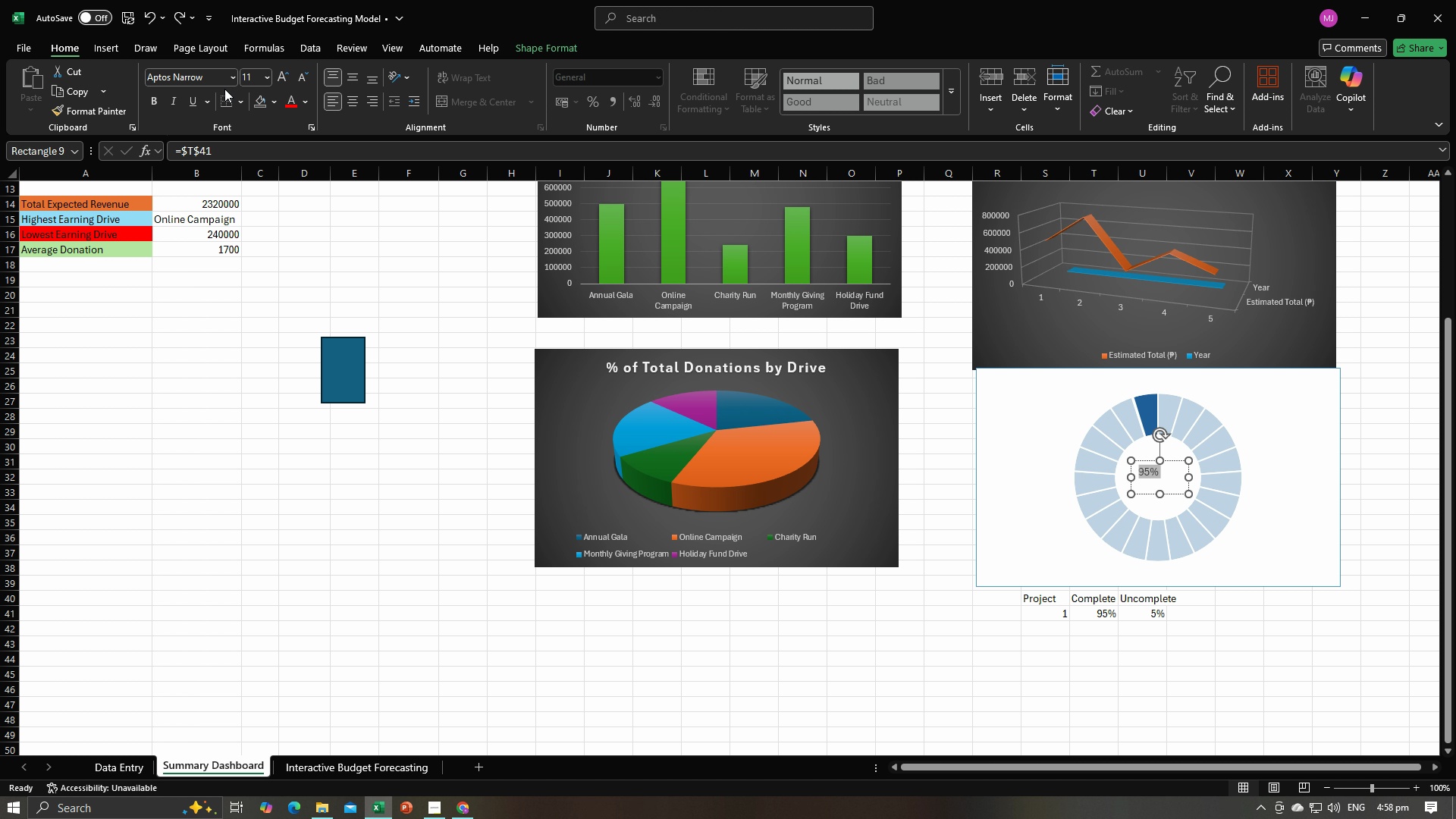 
left_click([224, 77])
 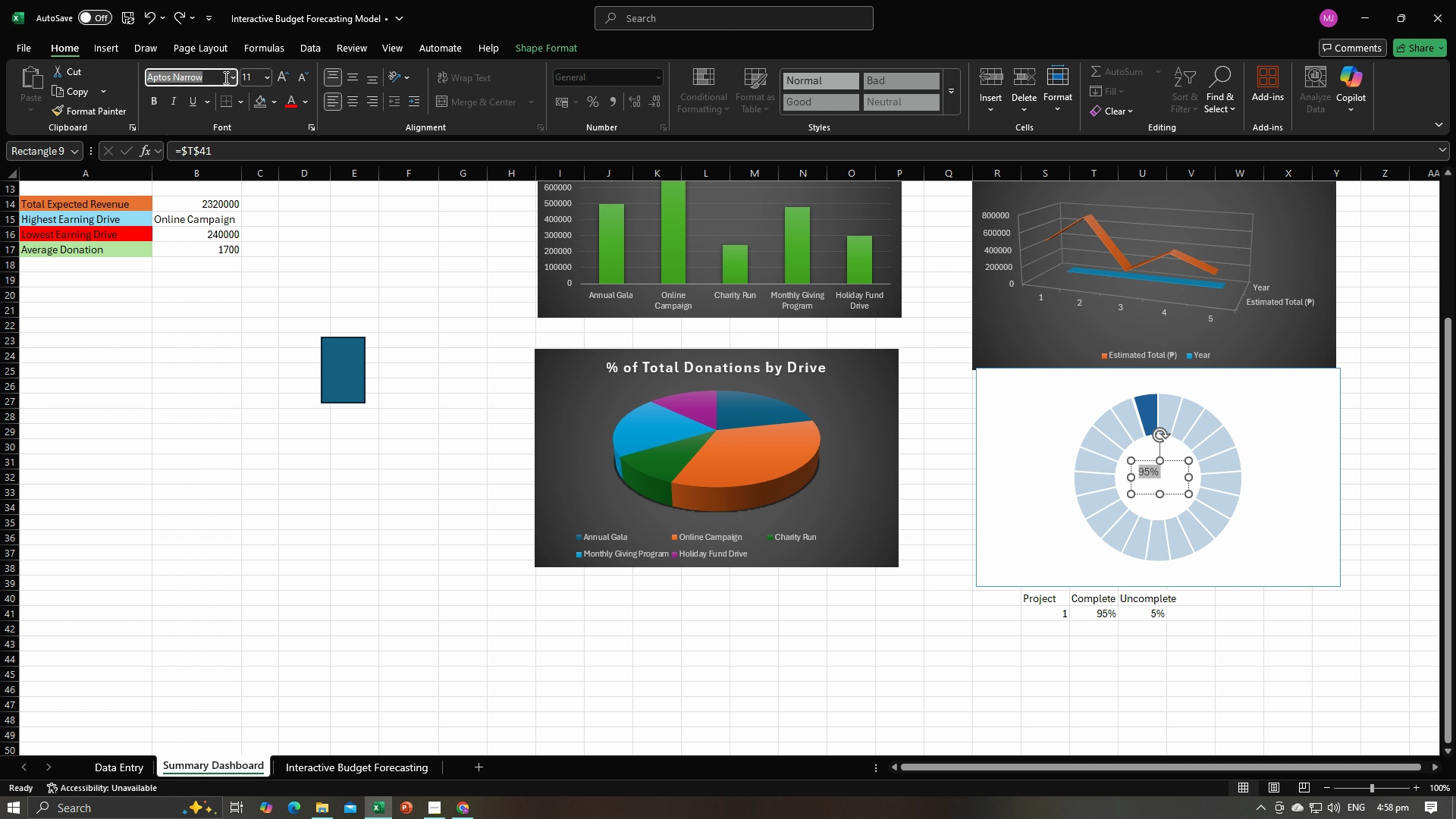 
type(arial )
key(Backspace)
 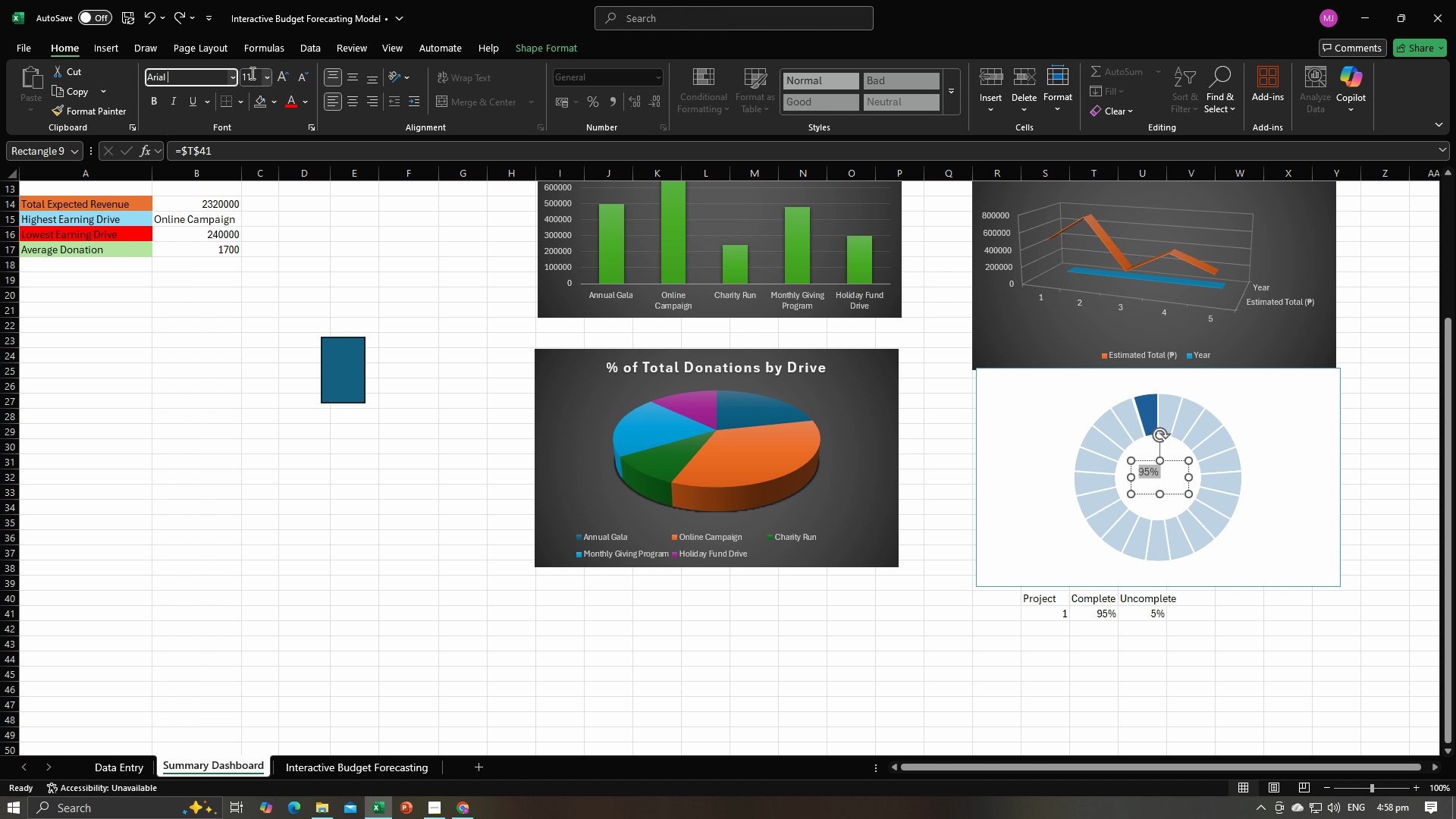 
left_click([251, 73])
 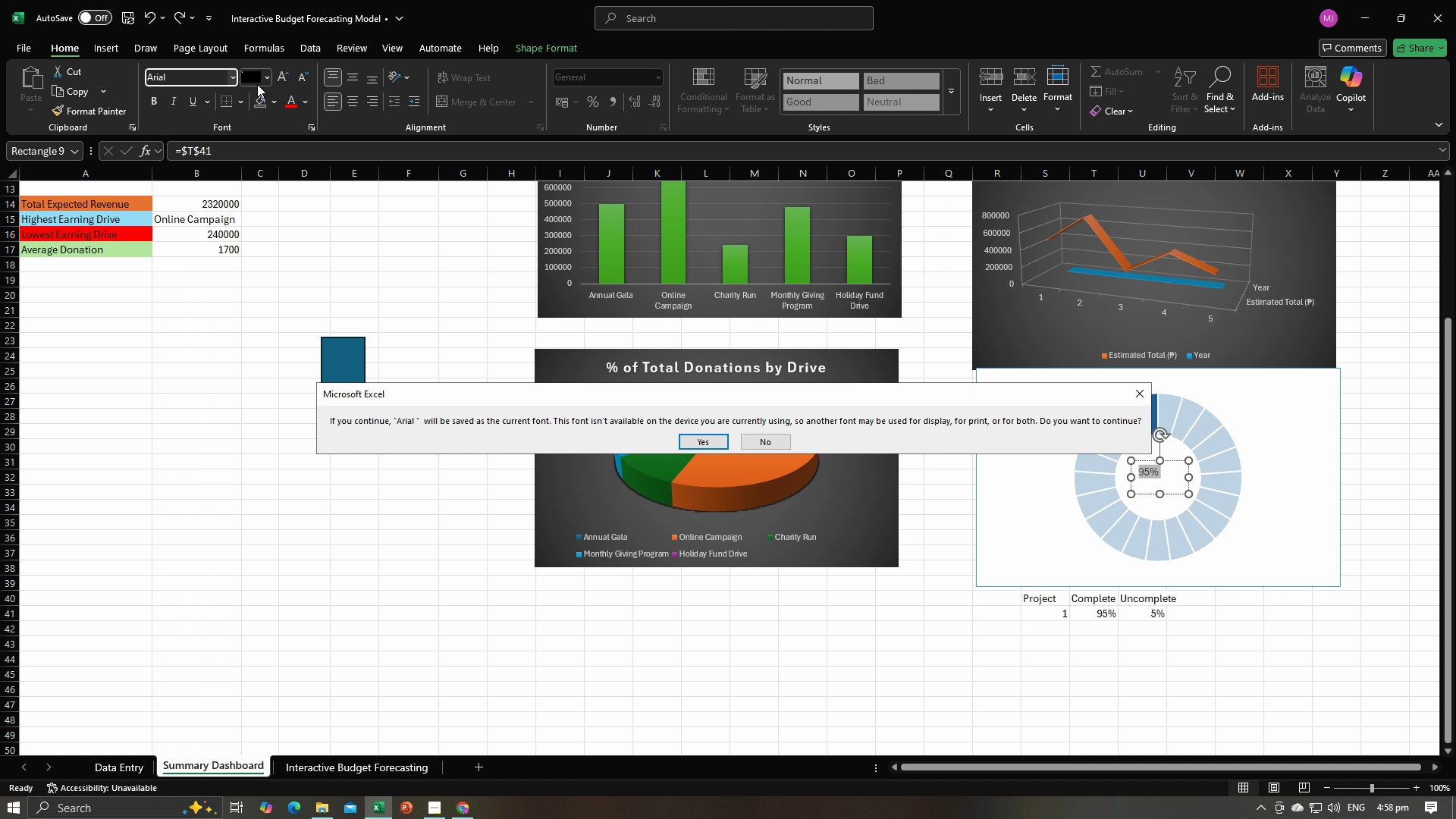 
type(15)
 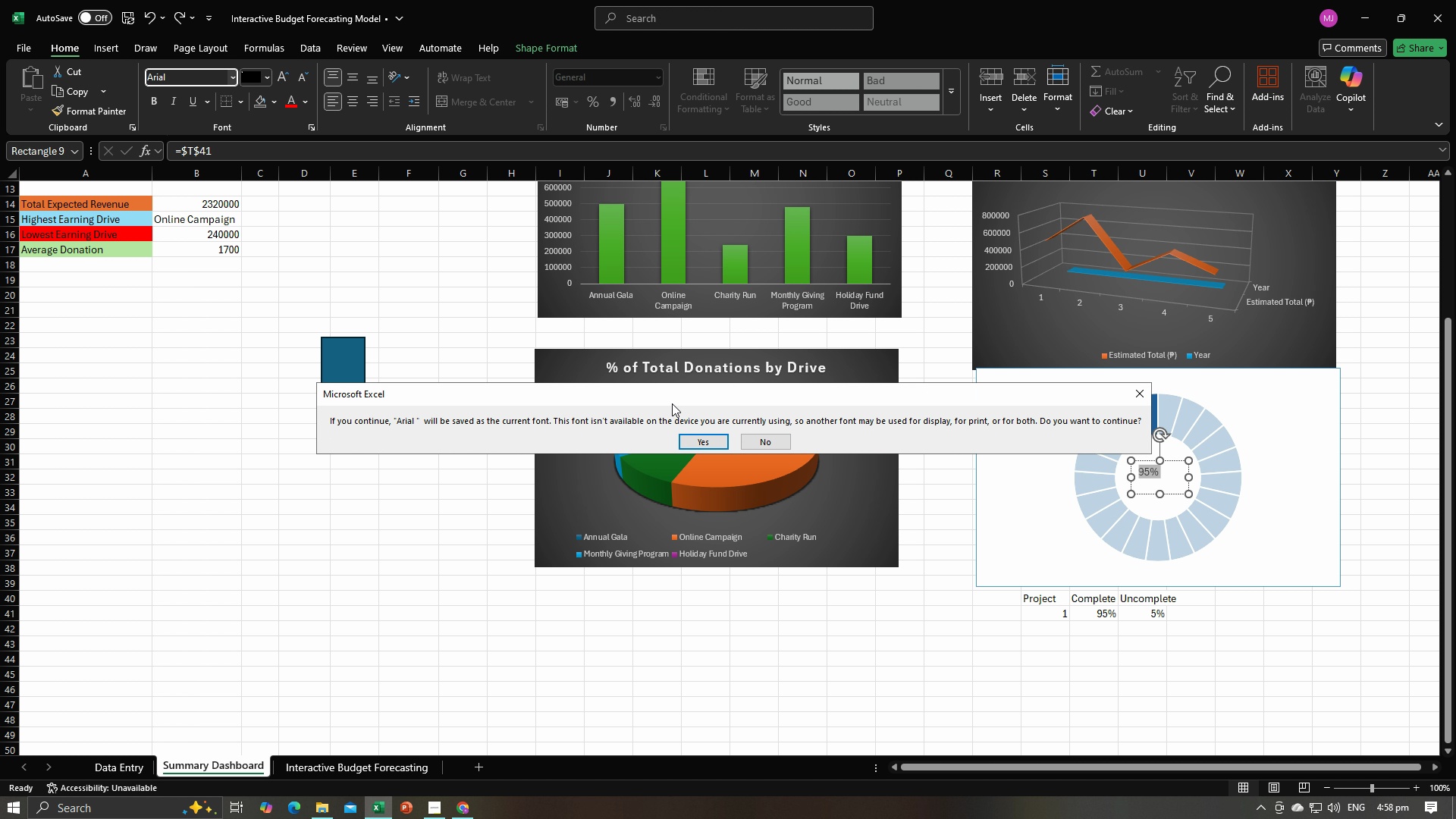 
left_click([702, 435])
 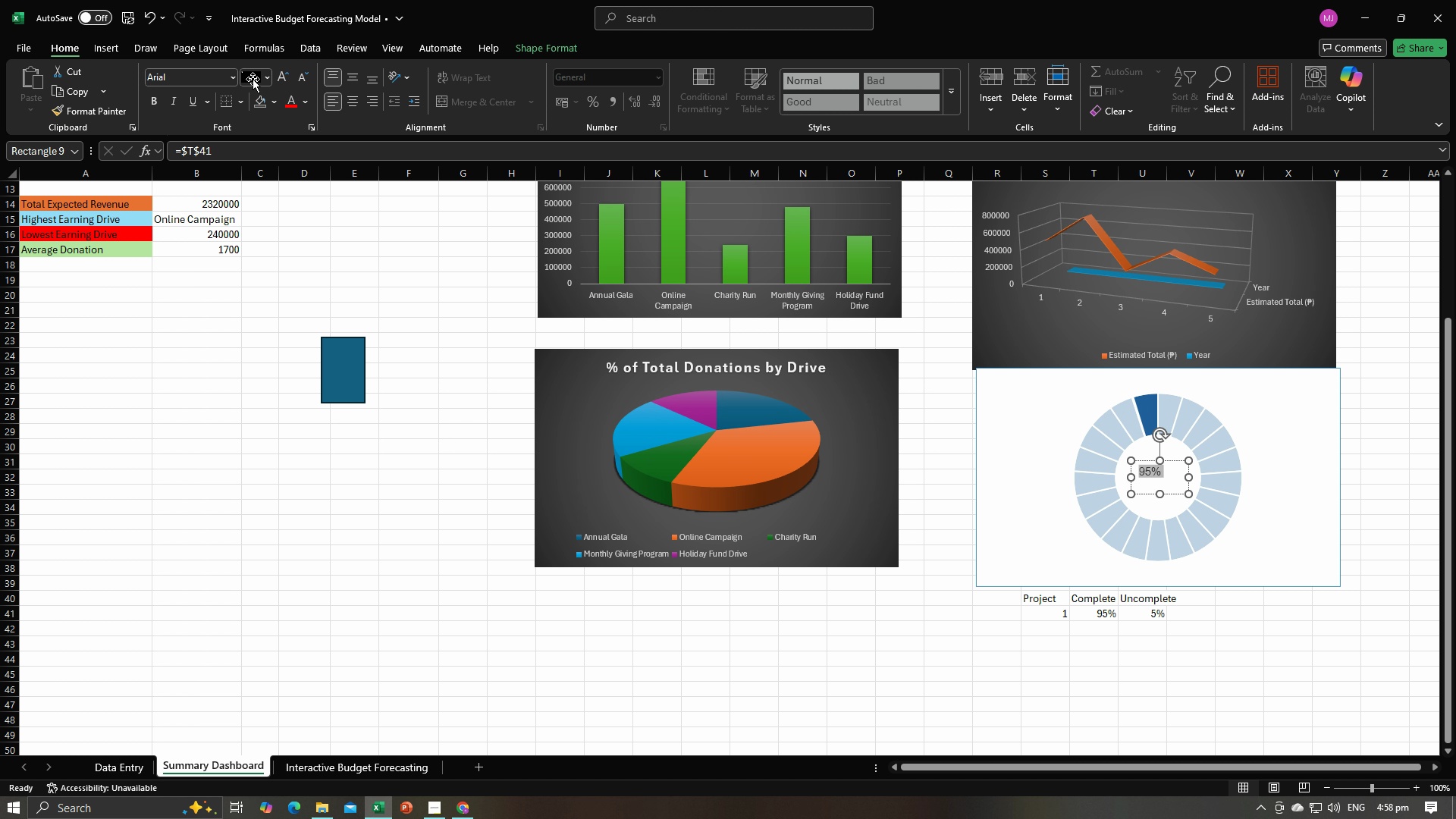 
left_click([259, 71])
 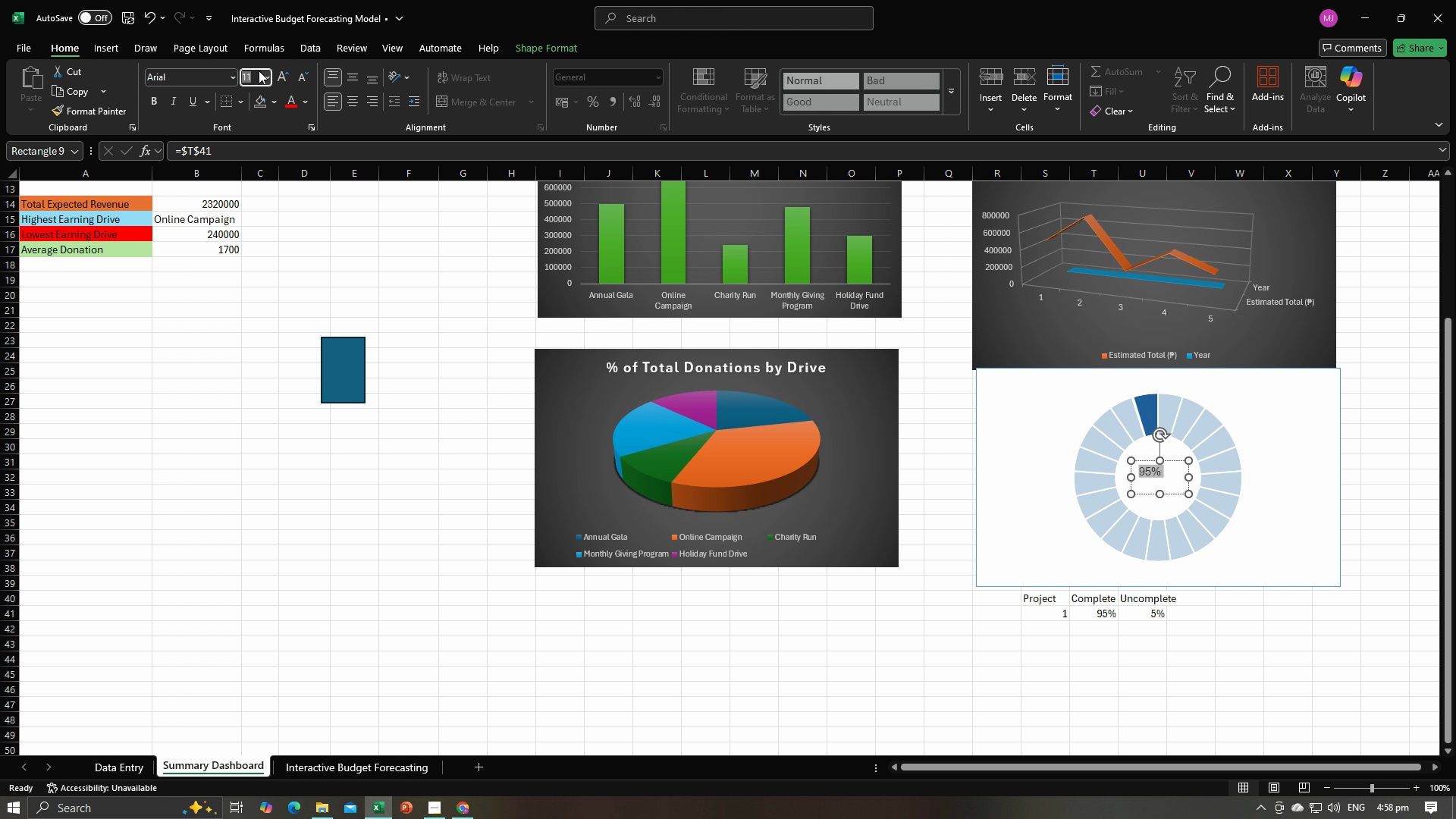 
type(15)
 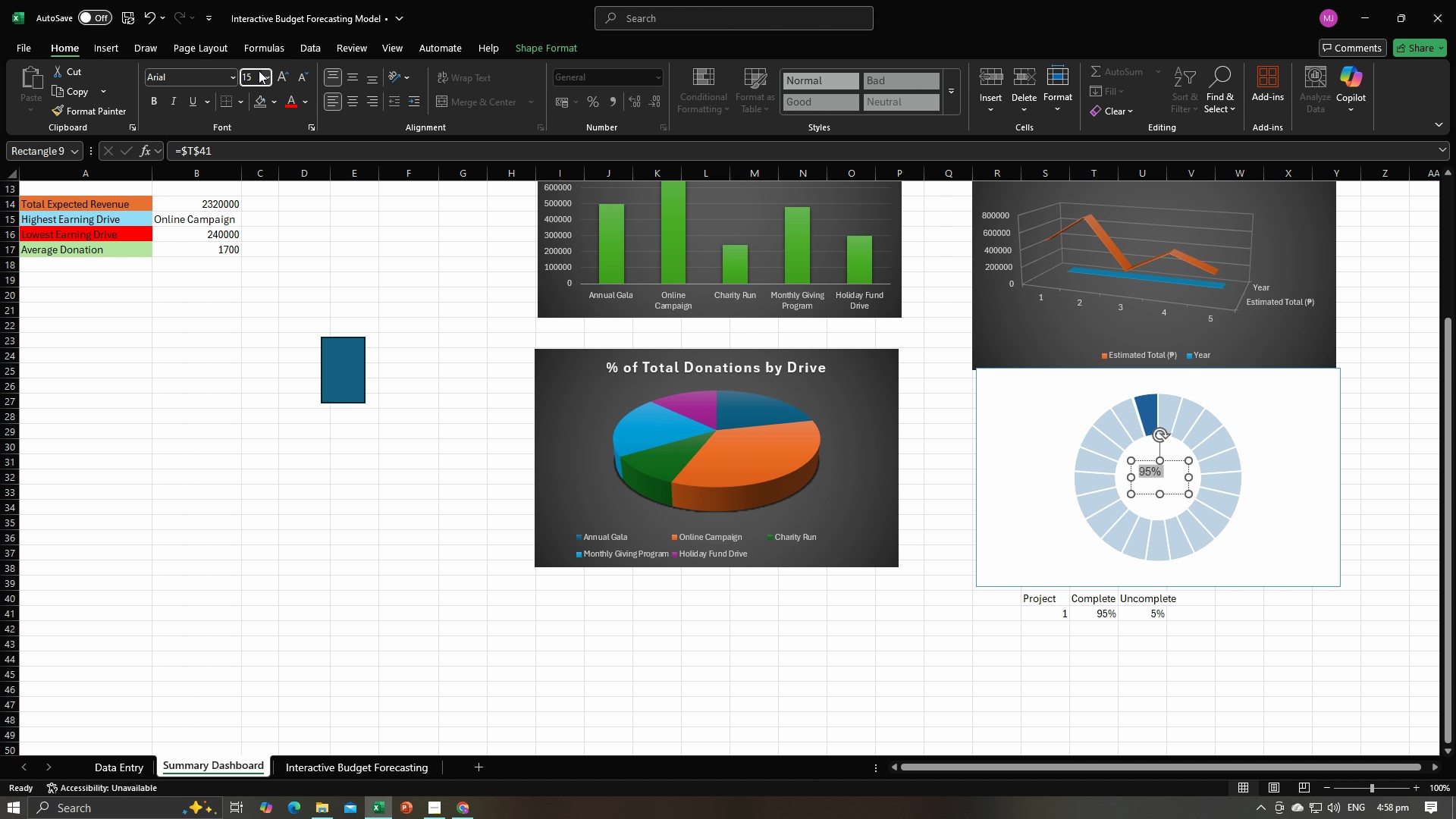 
key(Enter)
 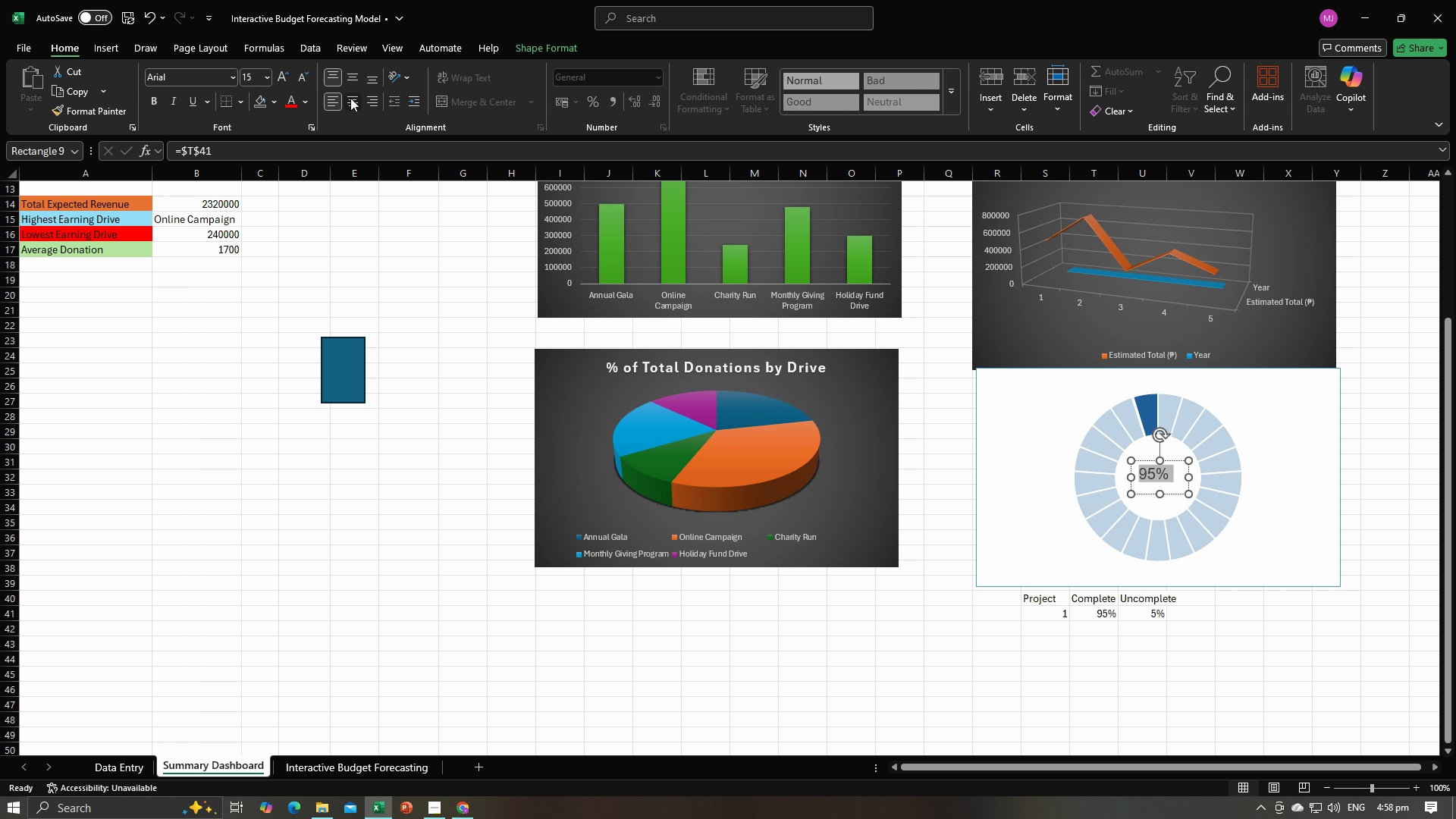 
double_click([350, 74])
 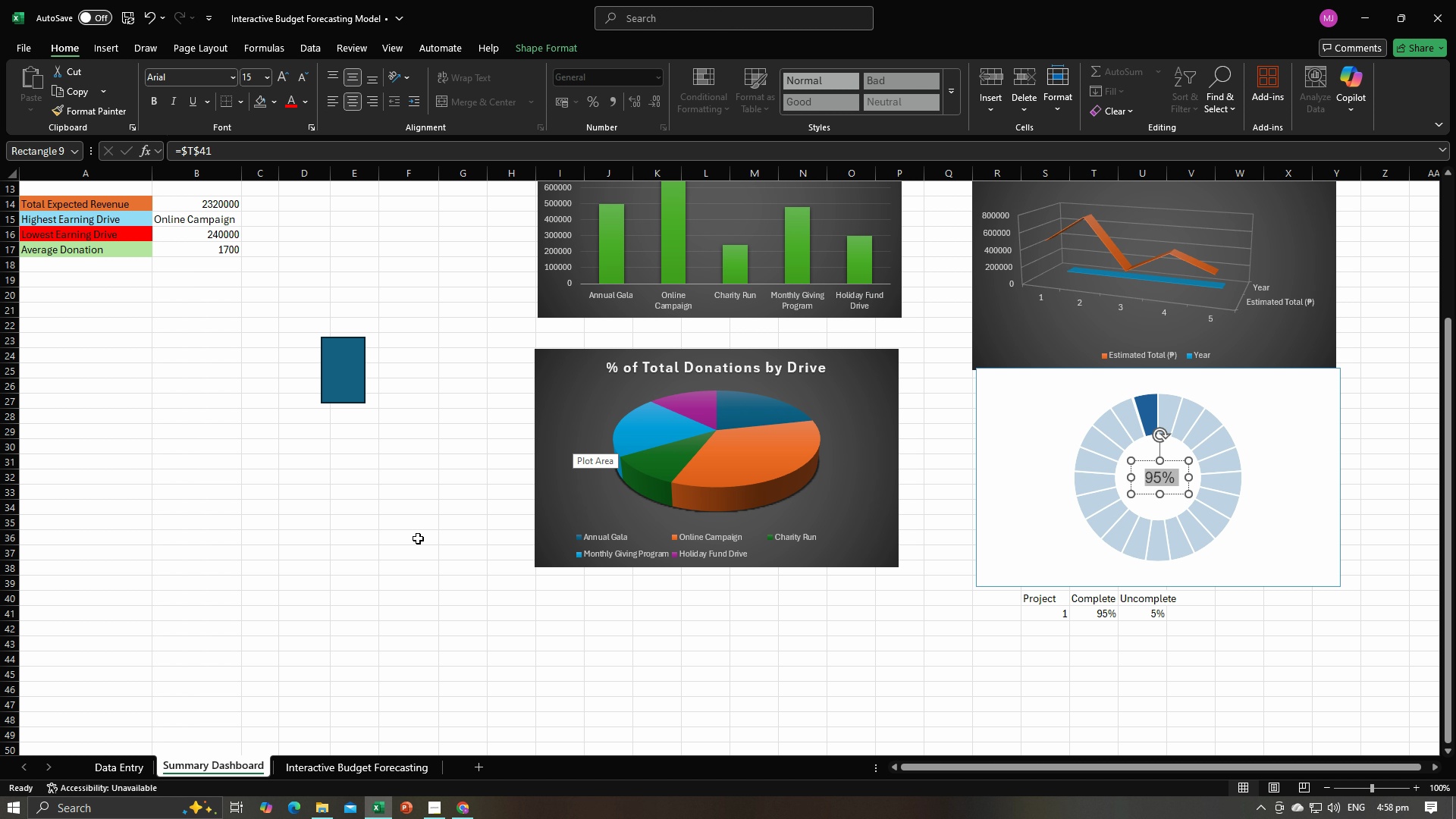 
left_click([416, 539])
 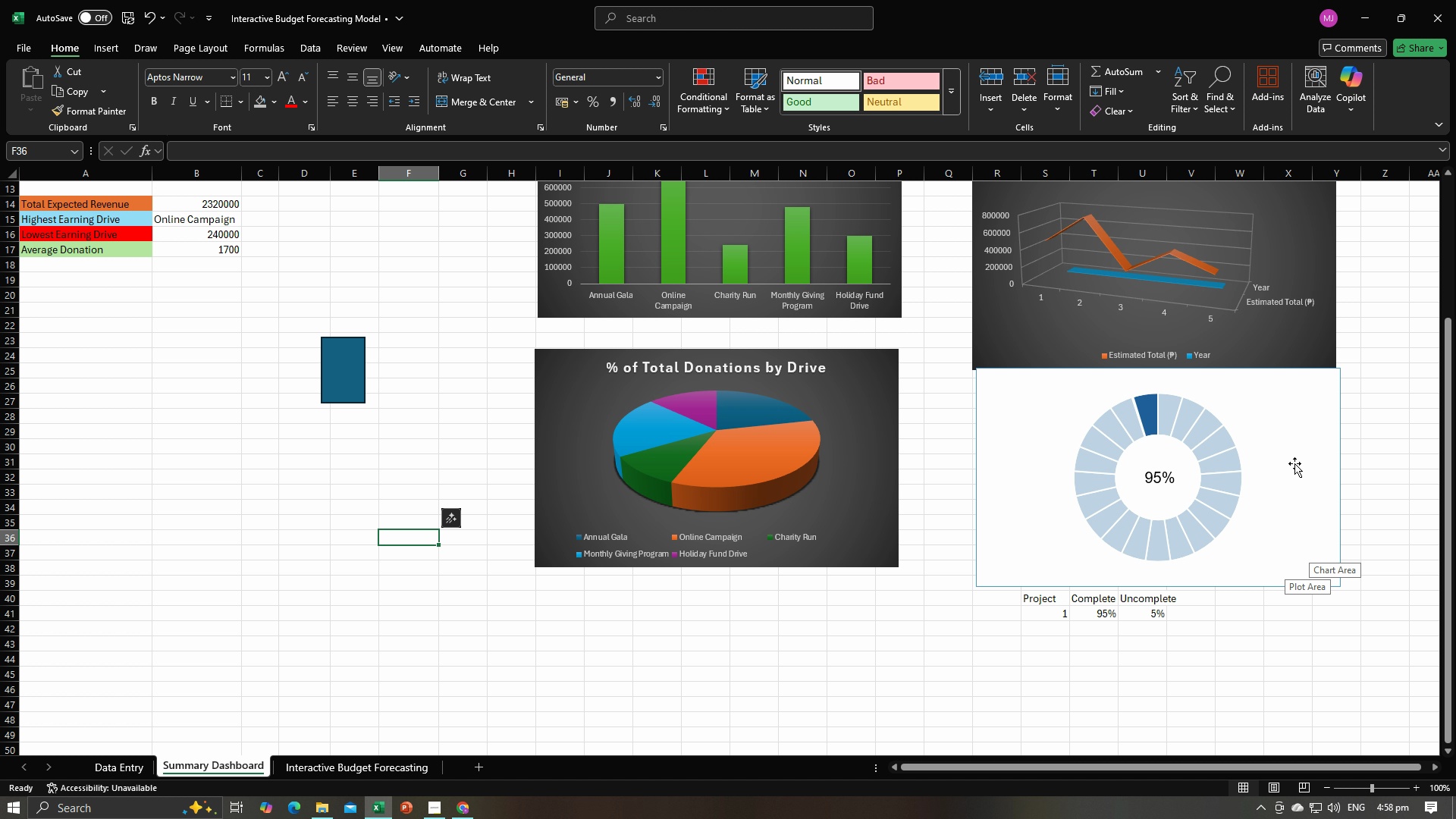 
wait(13.27)
 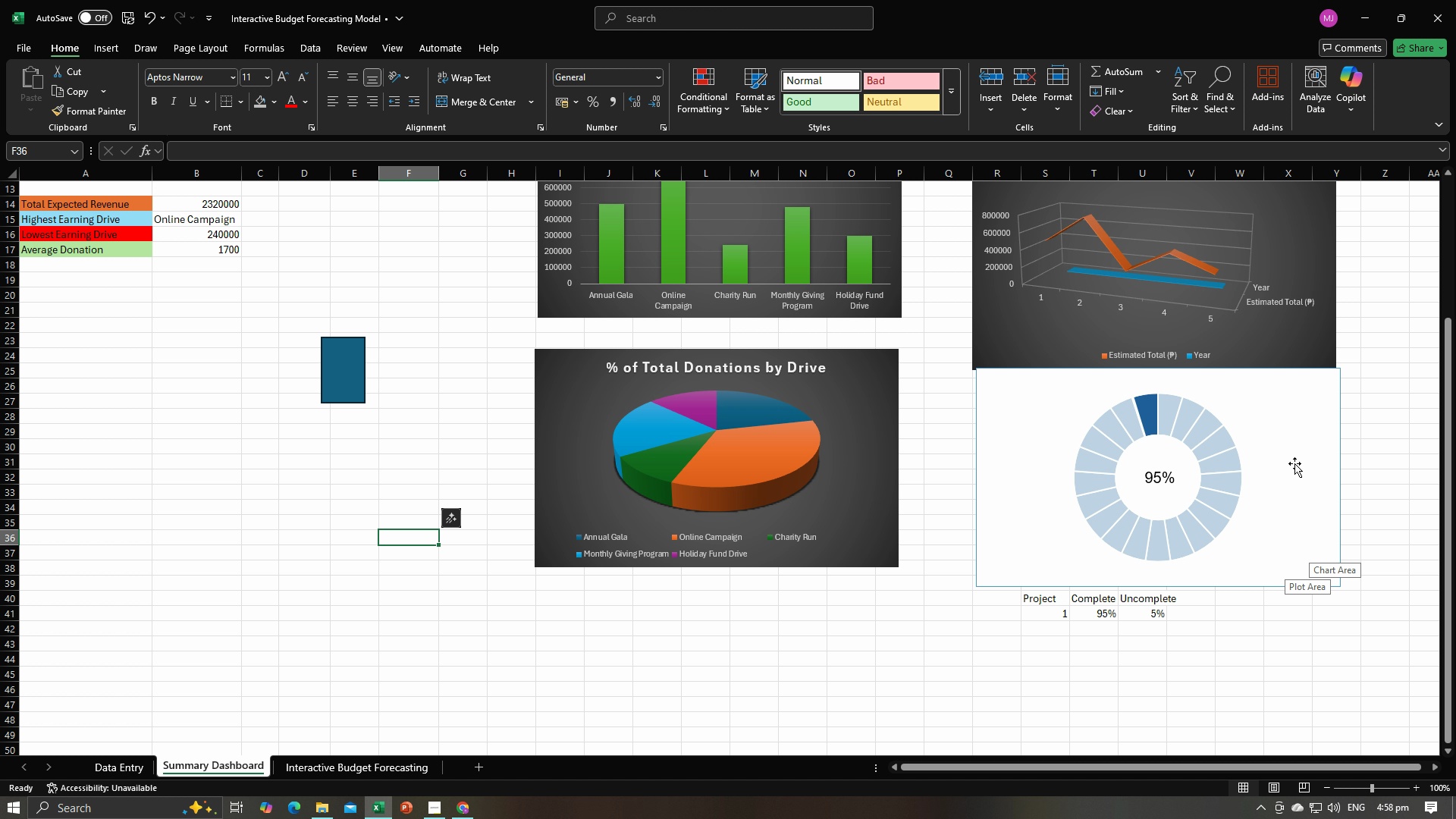 
left_click([1102, 611])
 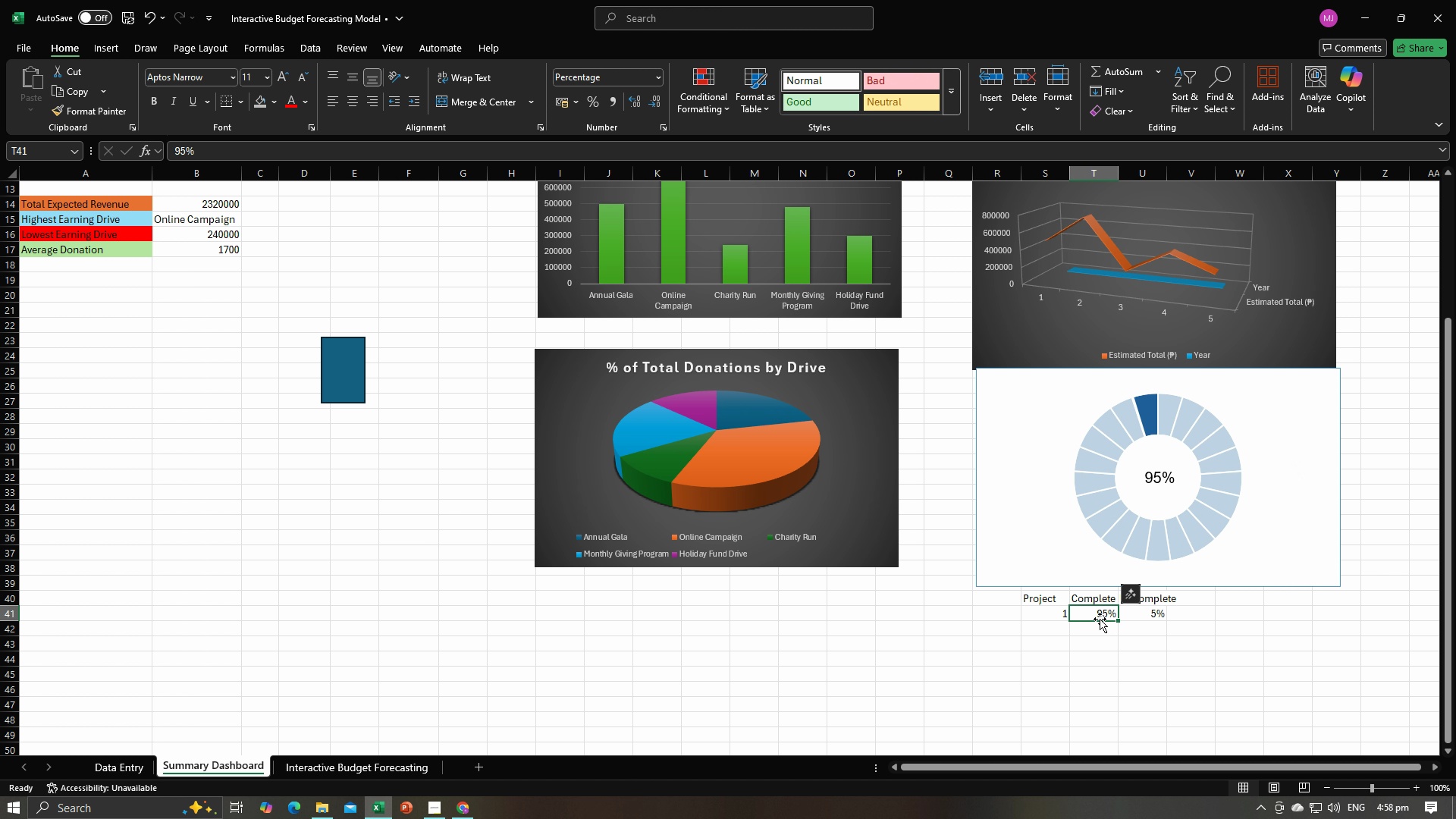 
double_click([1100, 618])
 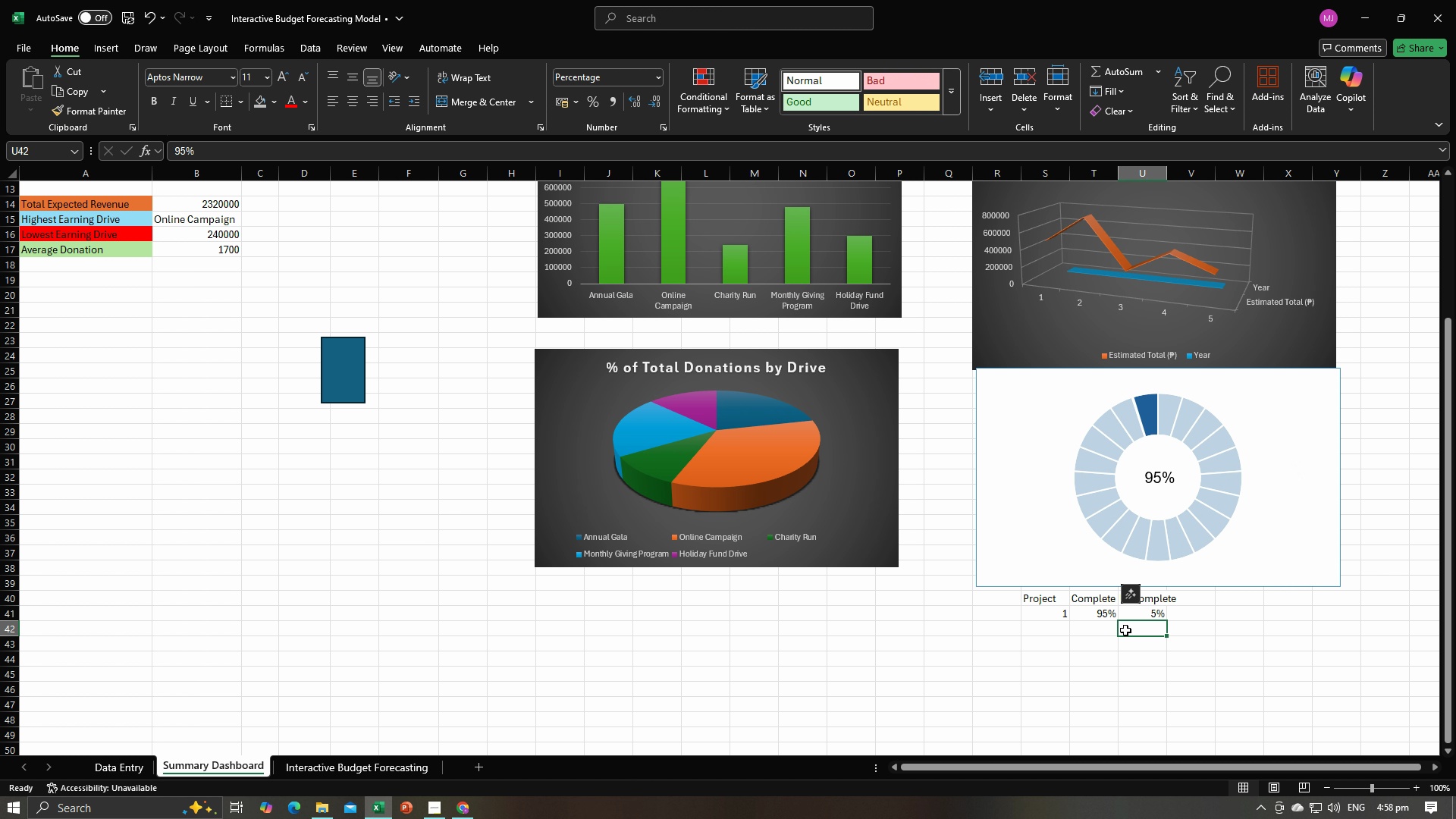 
triple_click([1125, 630])
 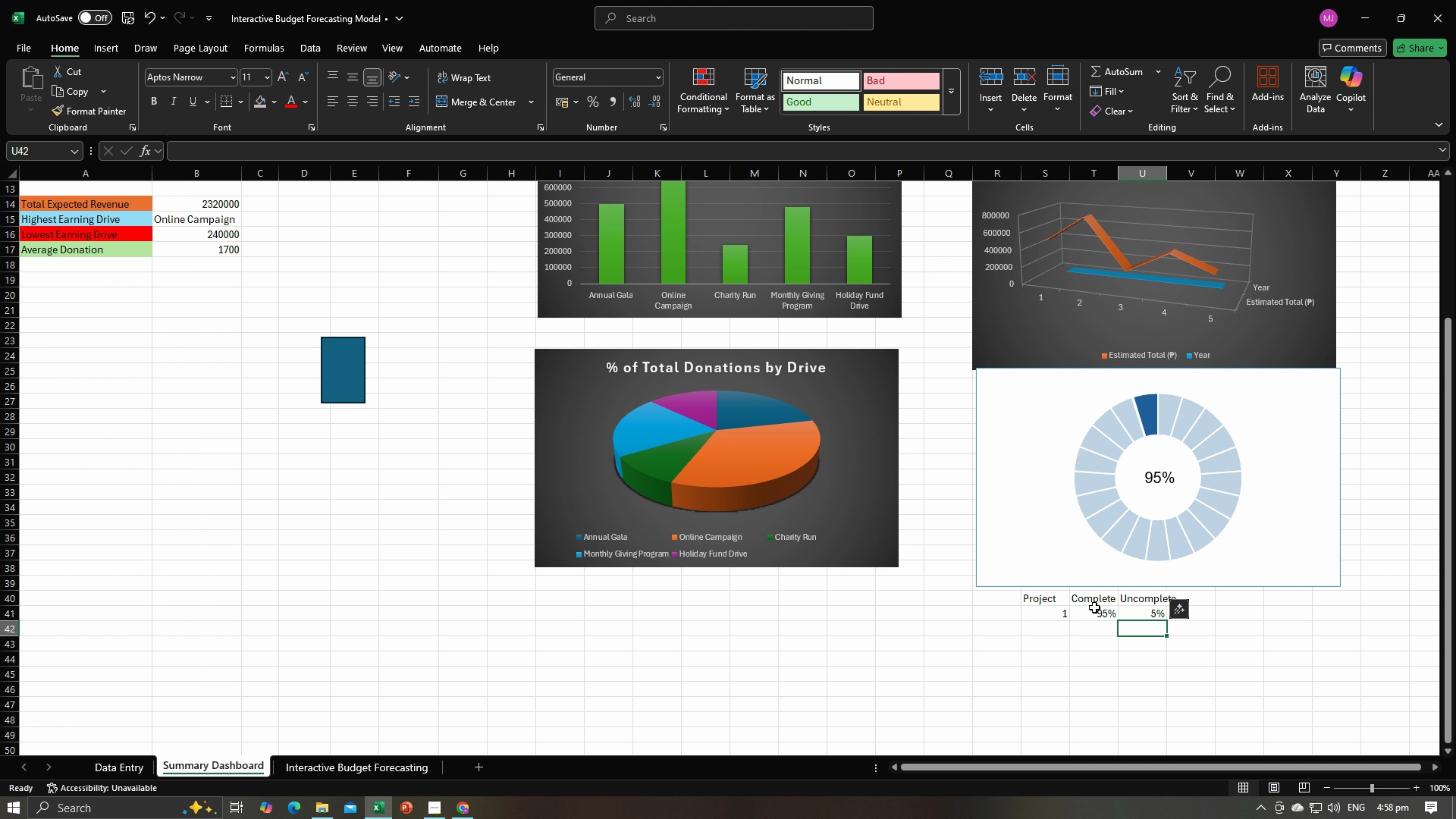 
left_click([1094, 607])
 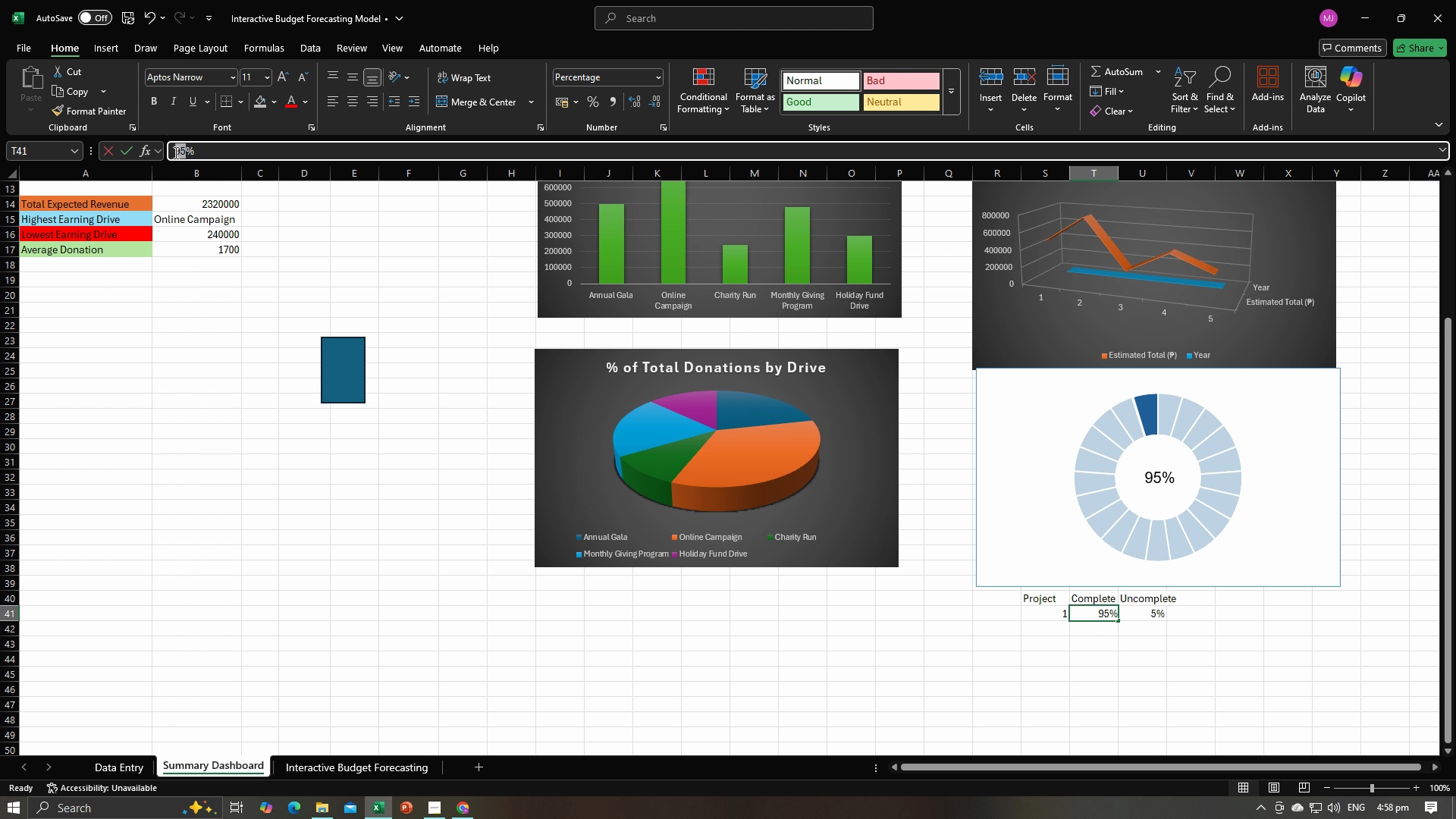 
type(35)
 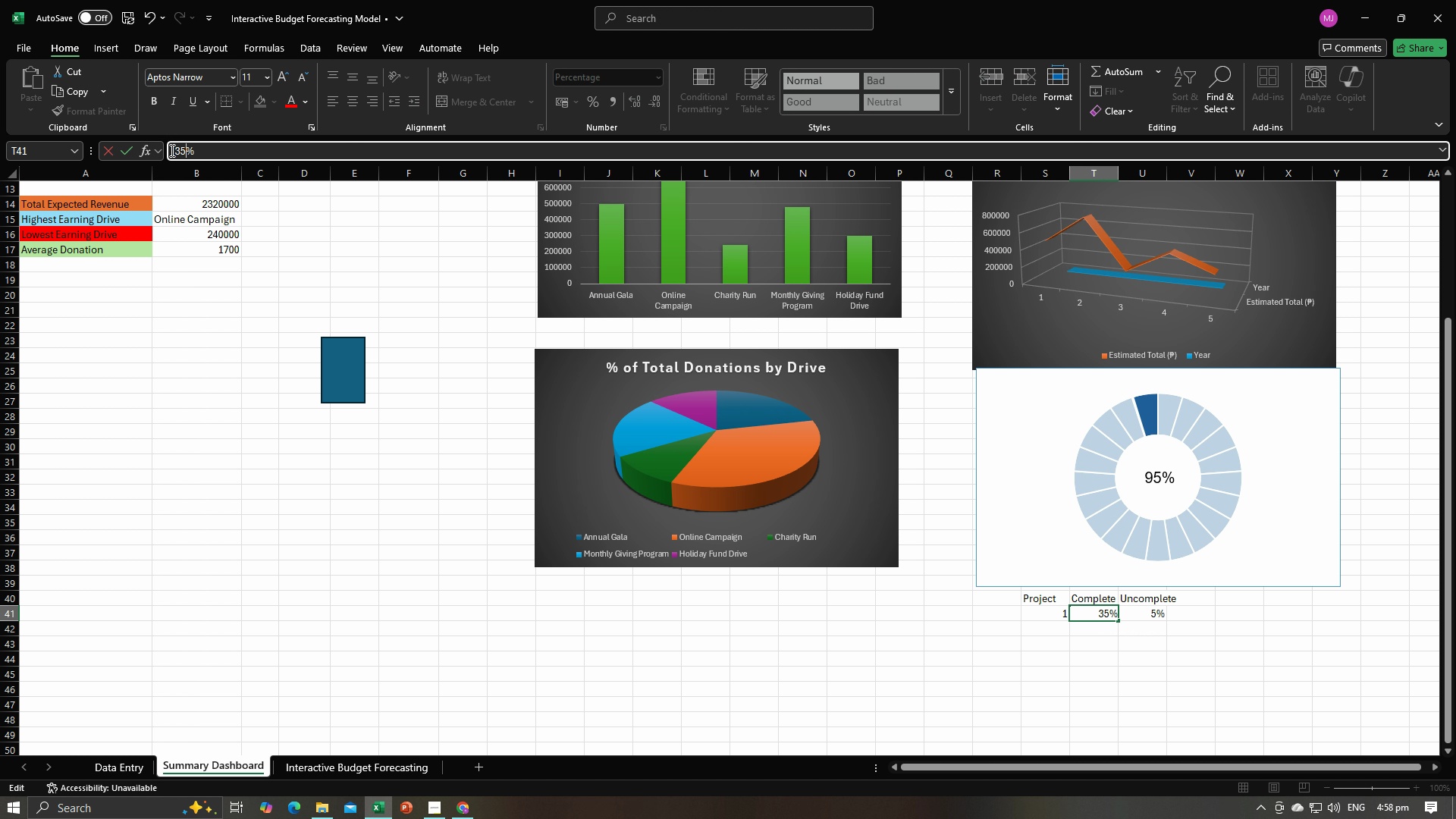 
key(Enter)
 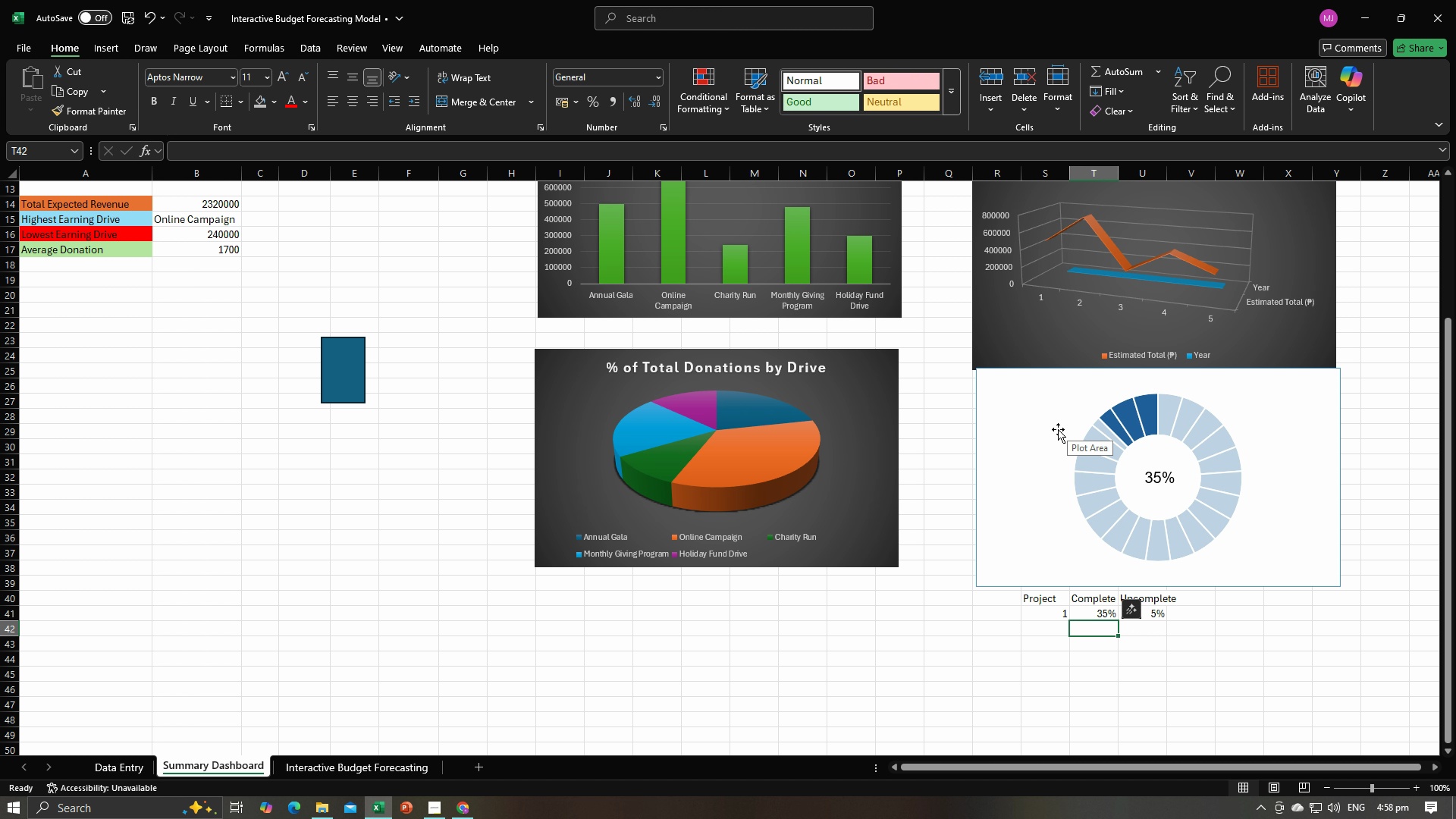 
left_click([967, 489])
 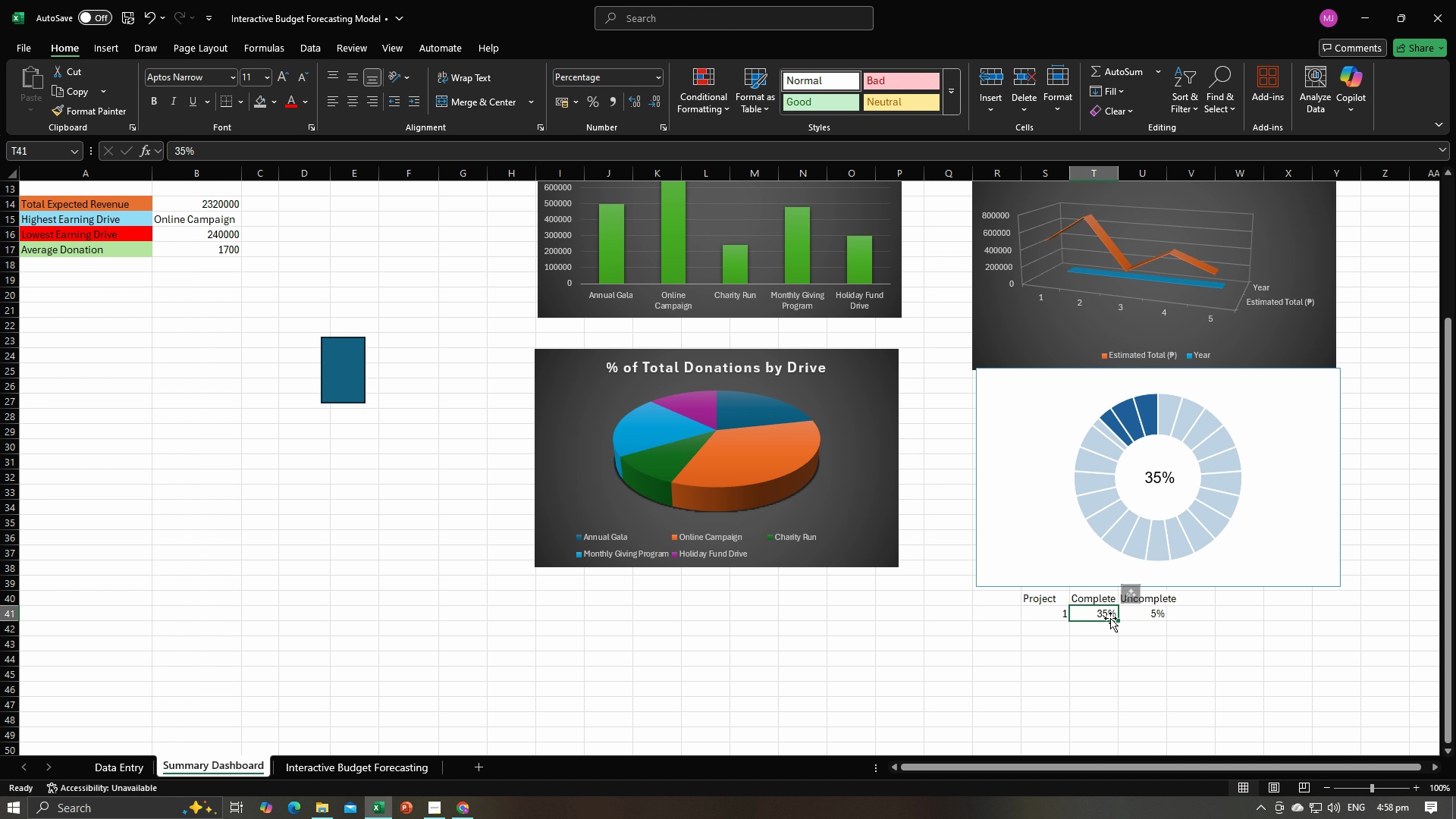 
double_click([1110, 618])
 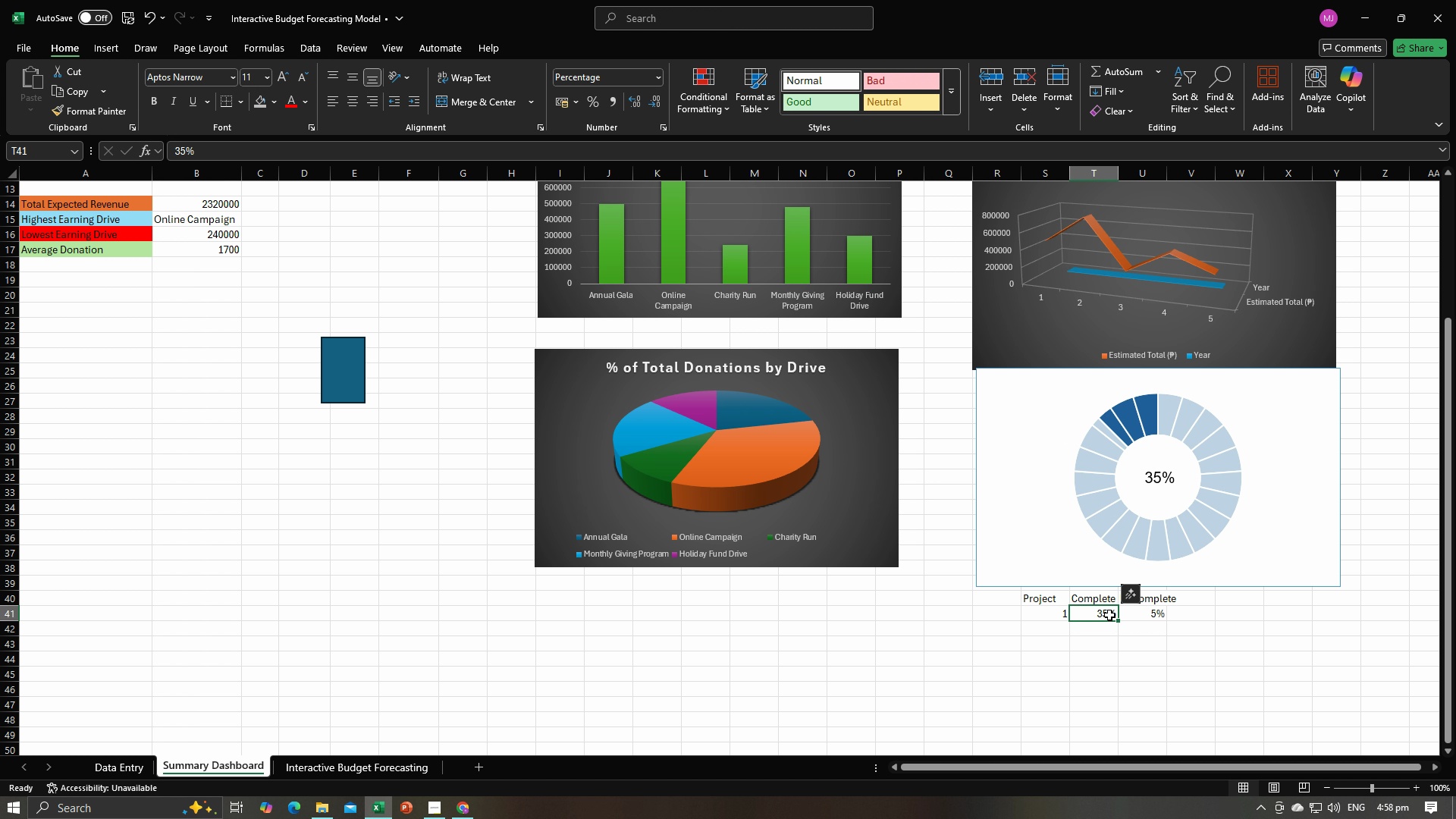 
left_click([1109, 615])
 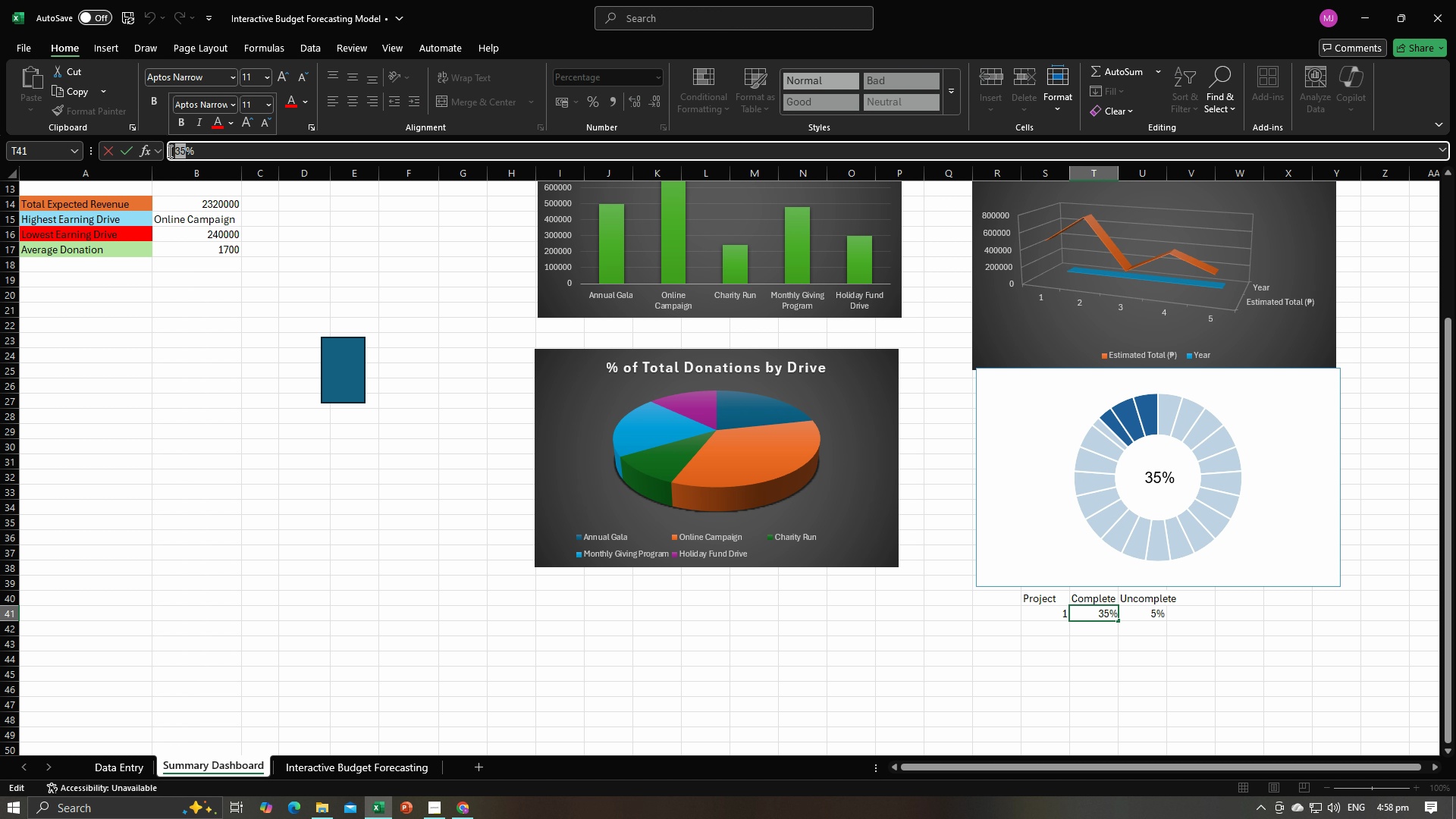 
type(75)
 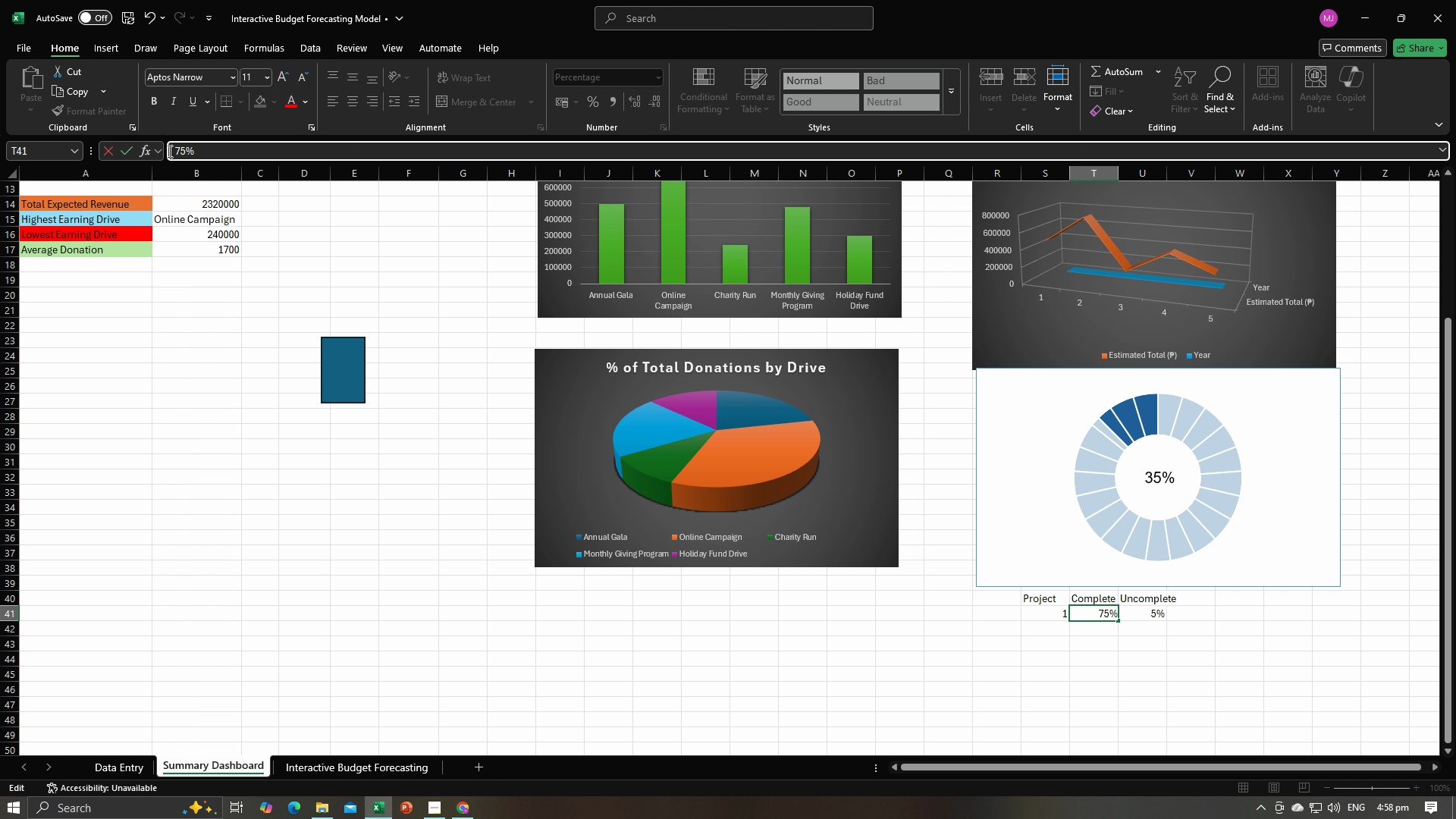 
key(Enter)
 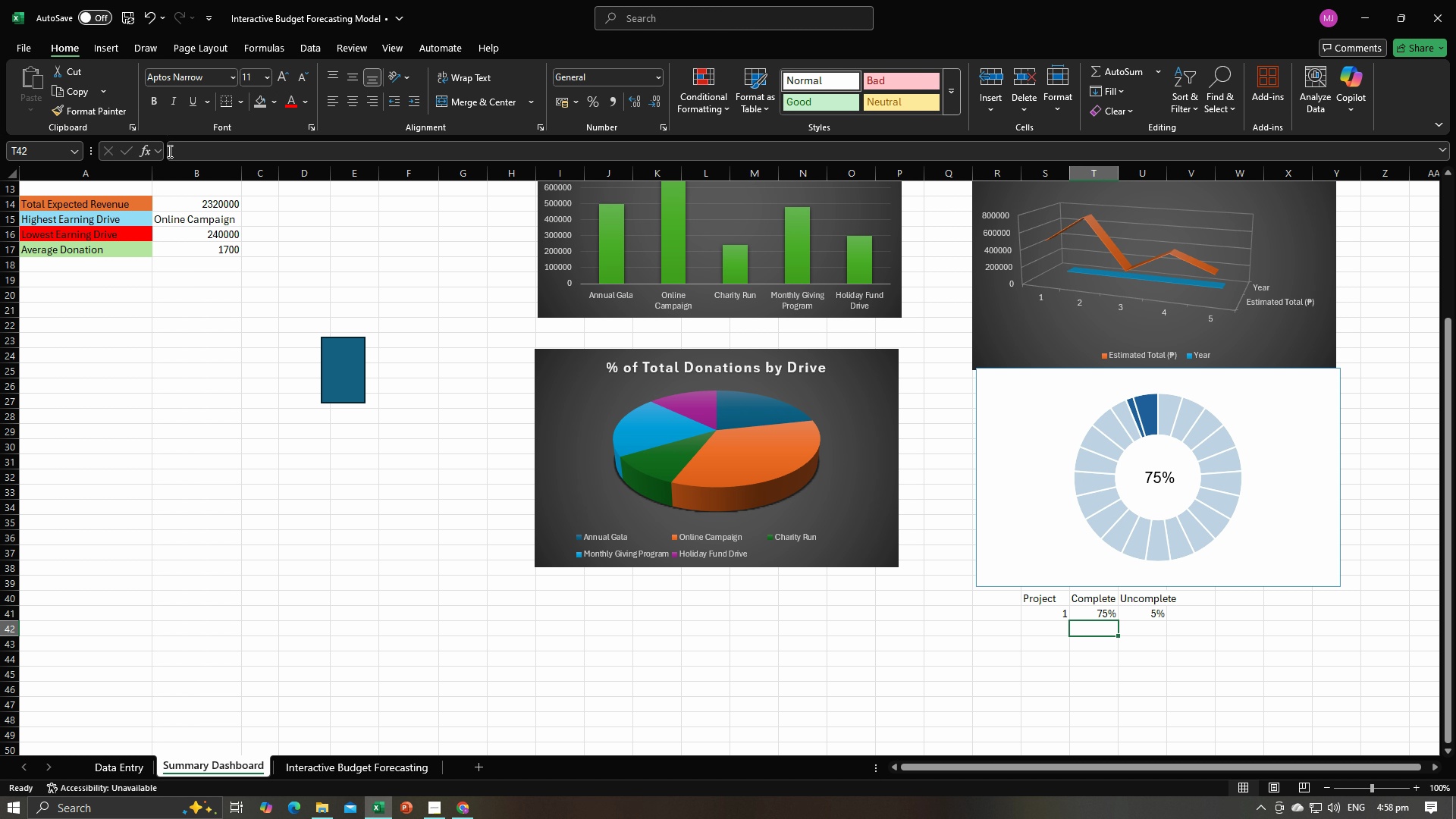 
key(Alt+AltLeft)
 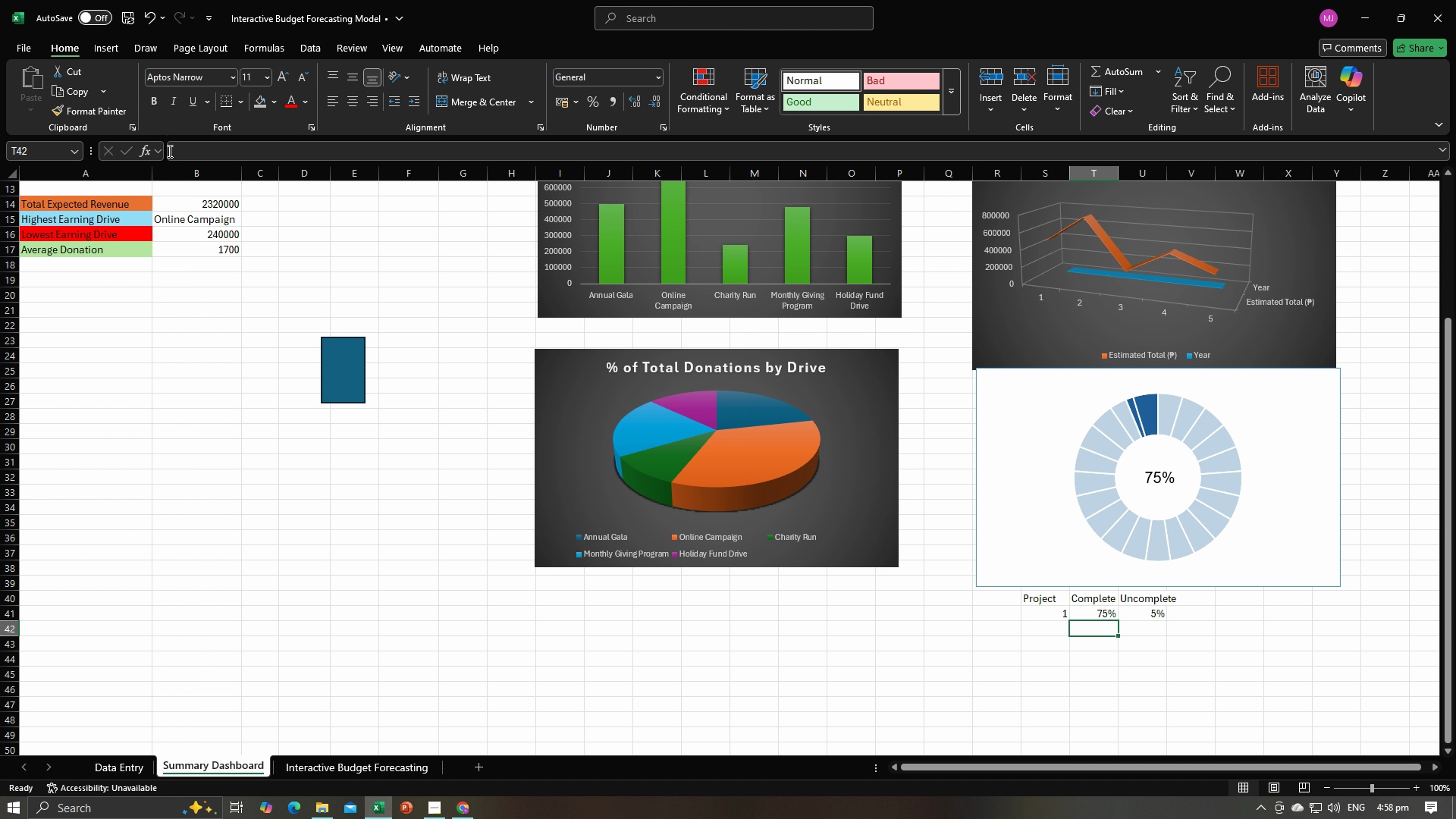 
key(Alt+Tab)